 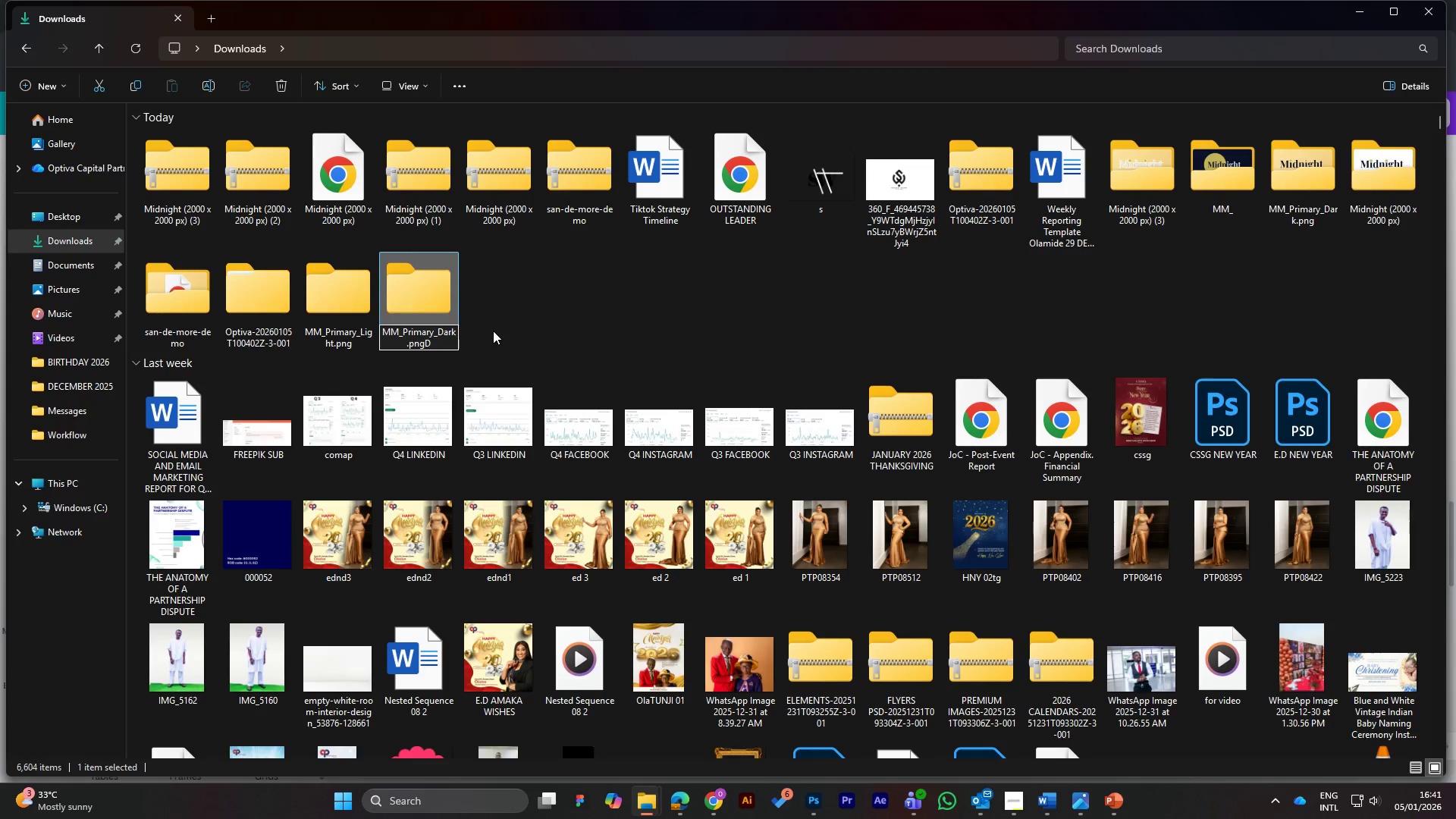 
key(Backspace)
 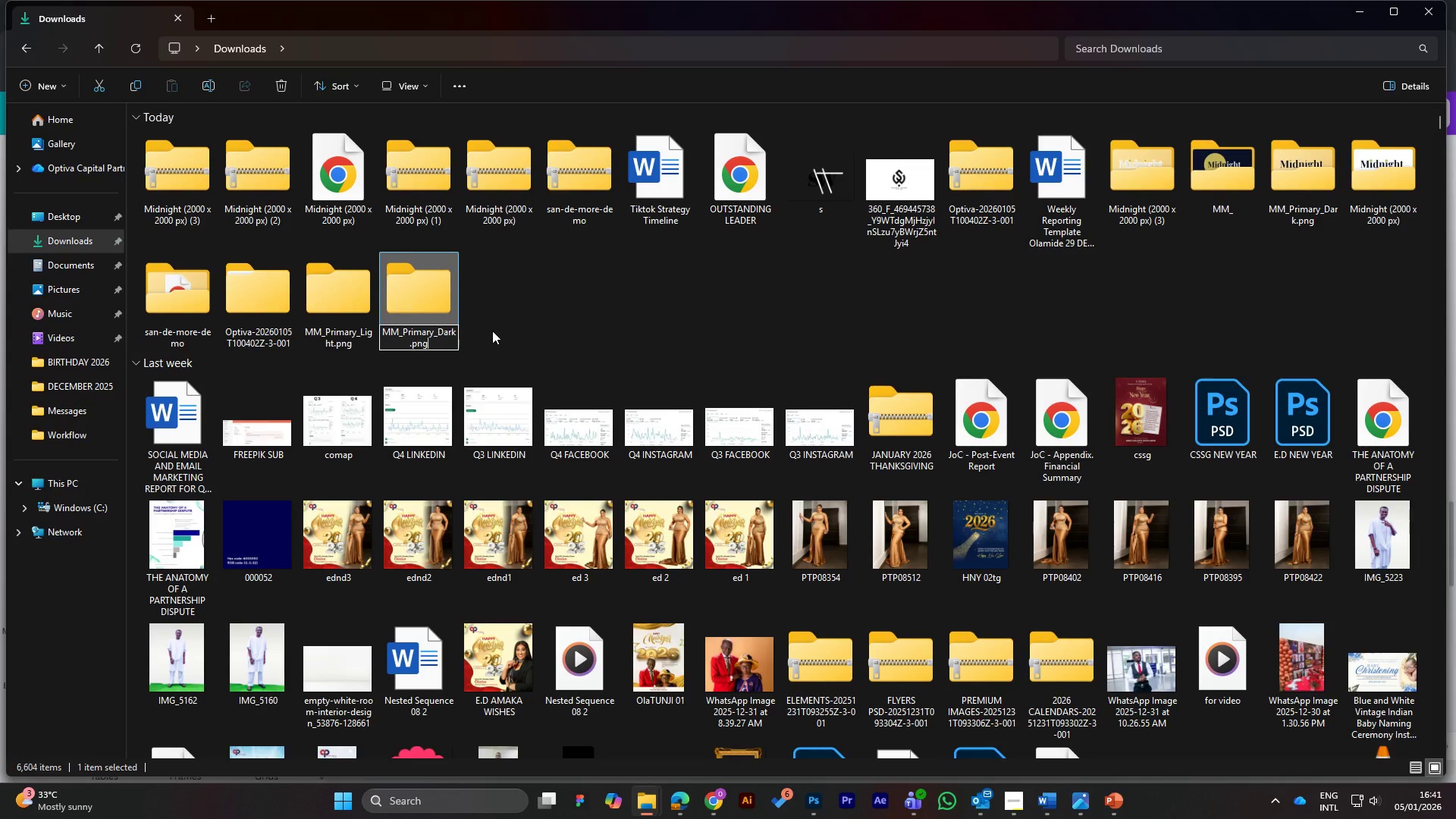 
key(V)
 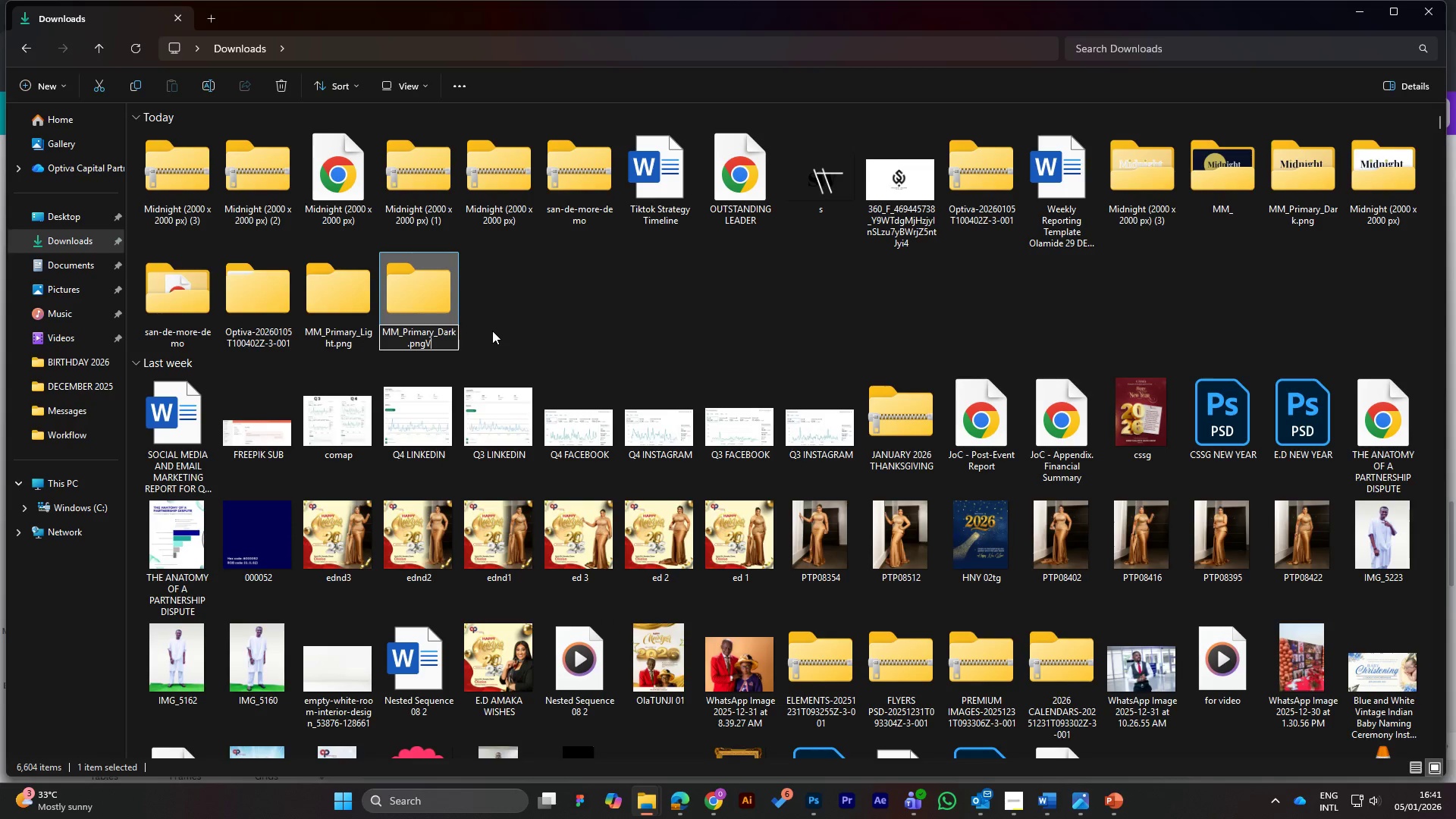 
key(Enter)
 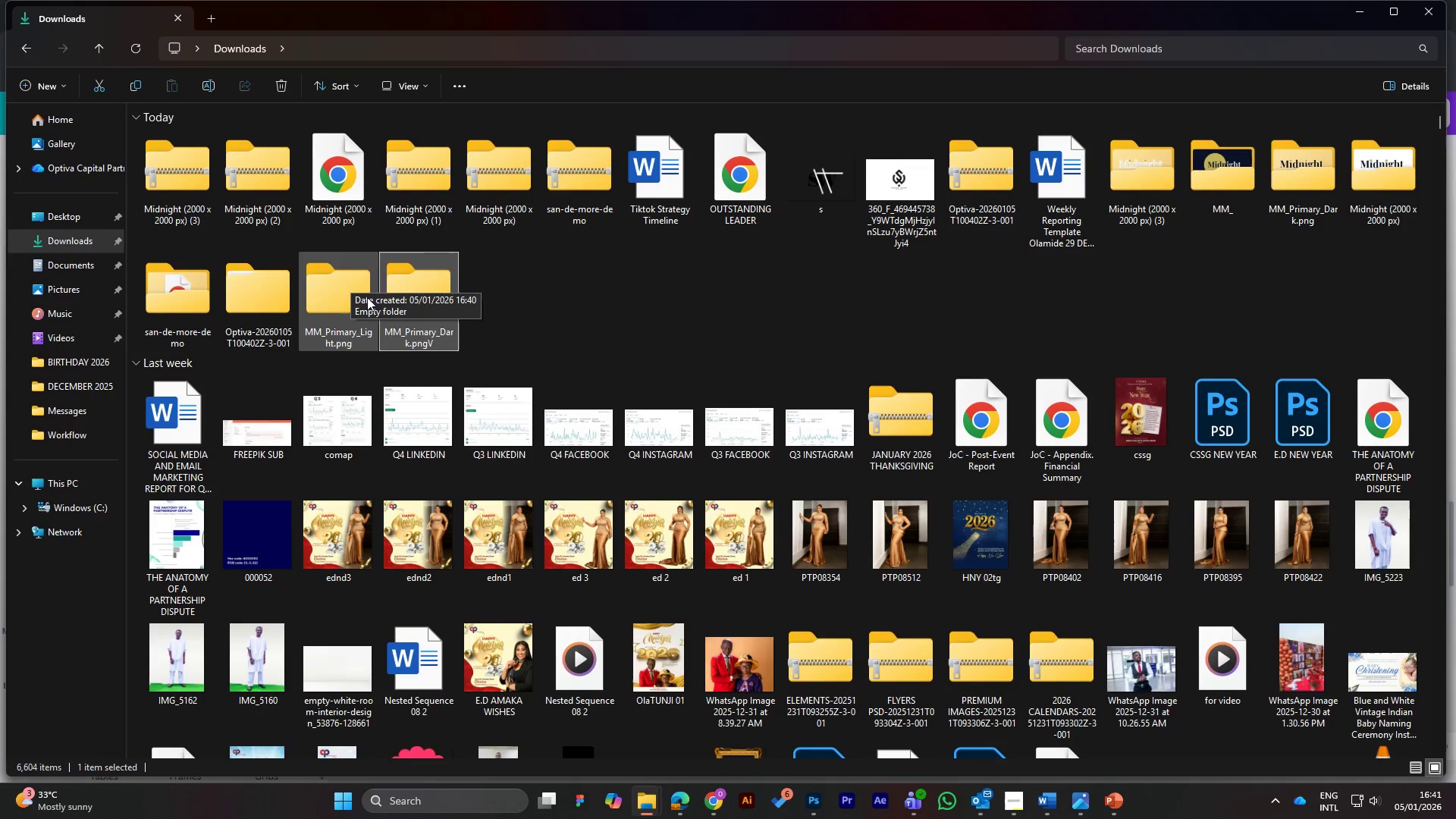 
wait(9.17)
 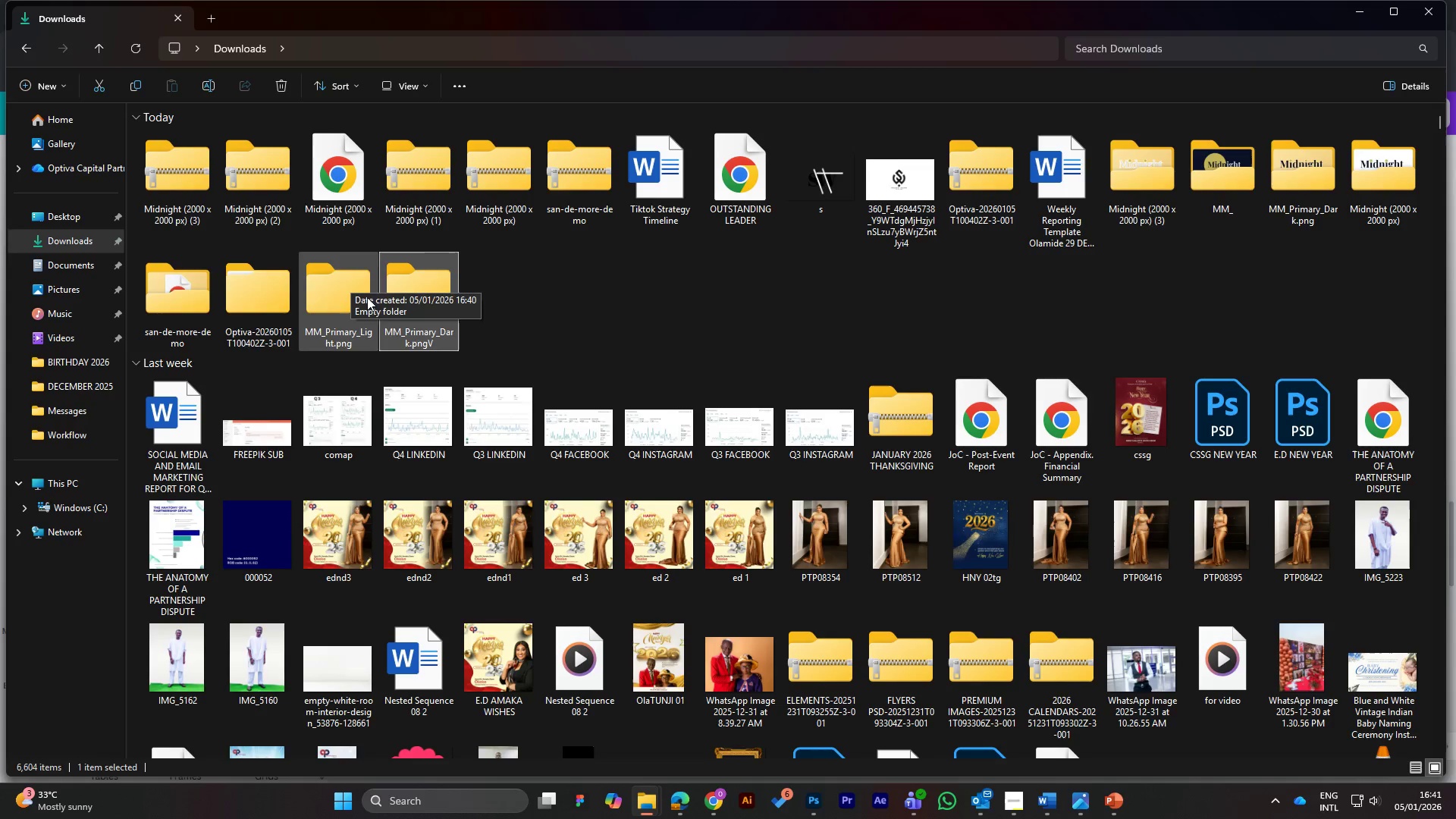 
double_click([1147, 171])
 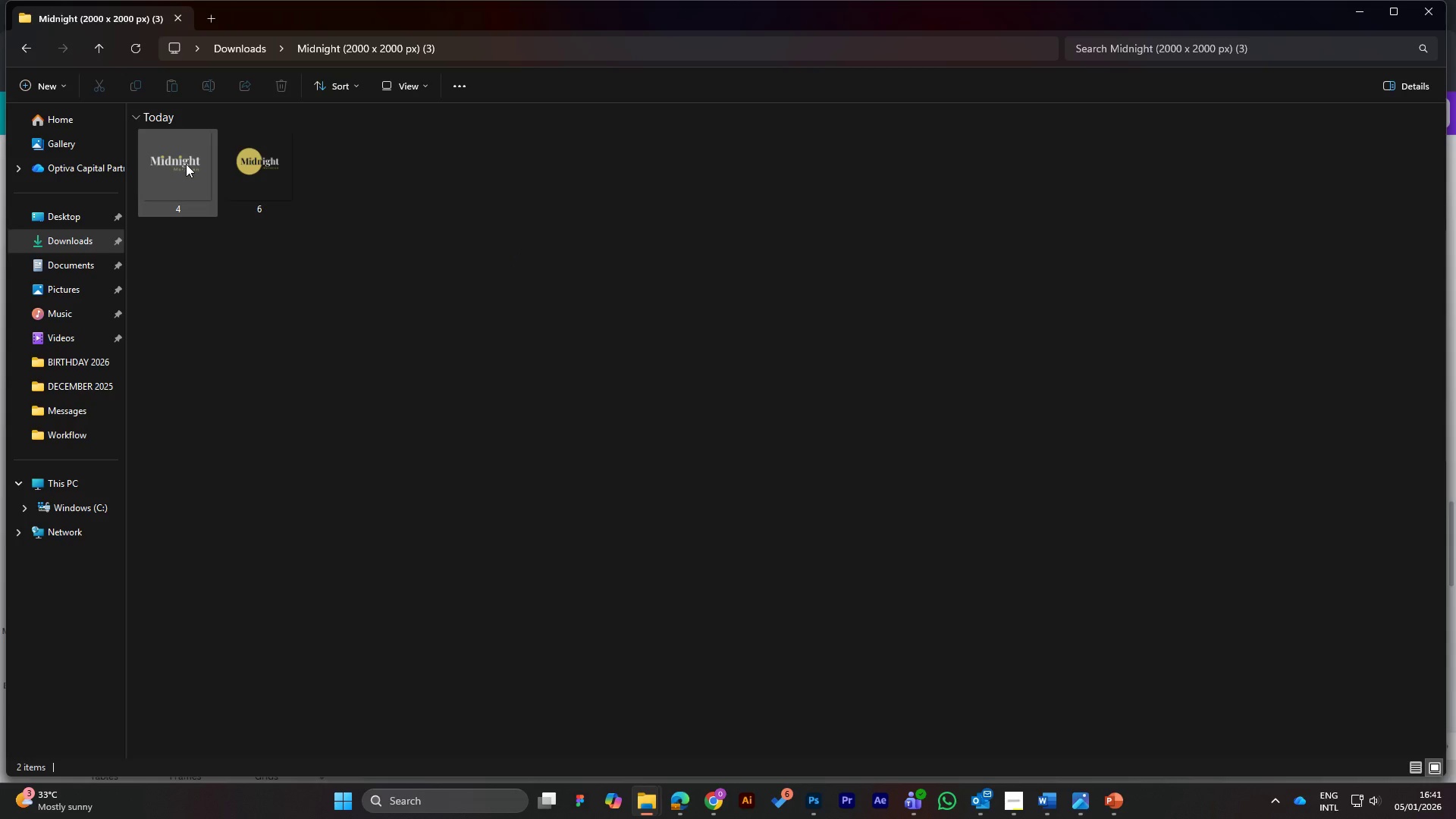 
left_click([182, 157])
 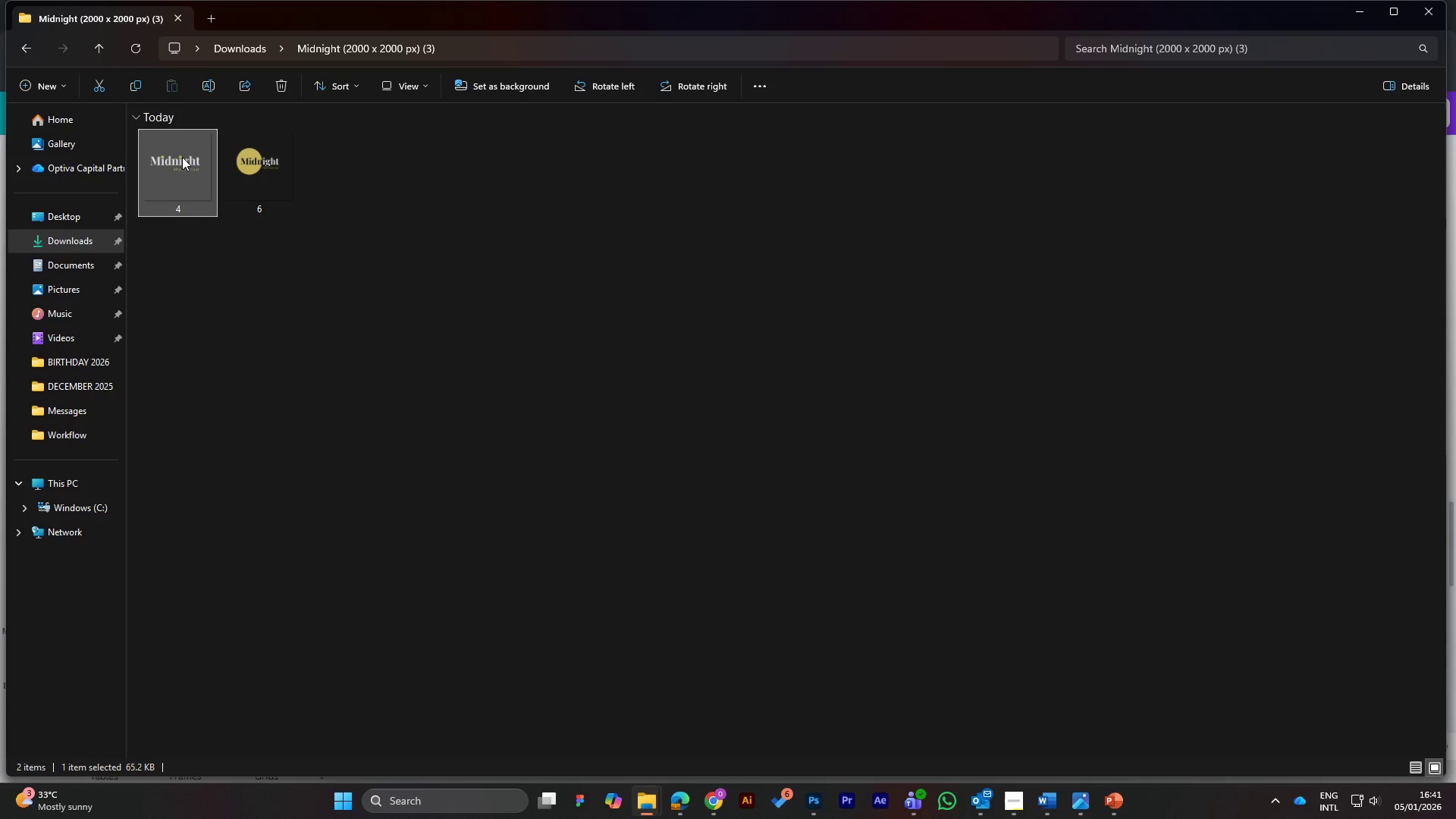 
right_click([182, 157])
 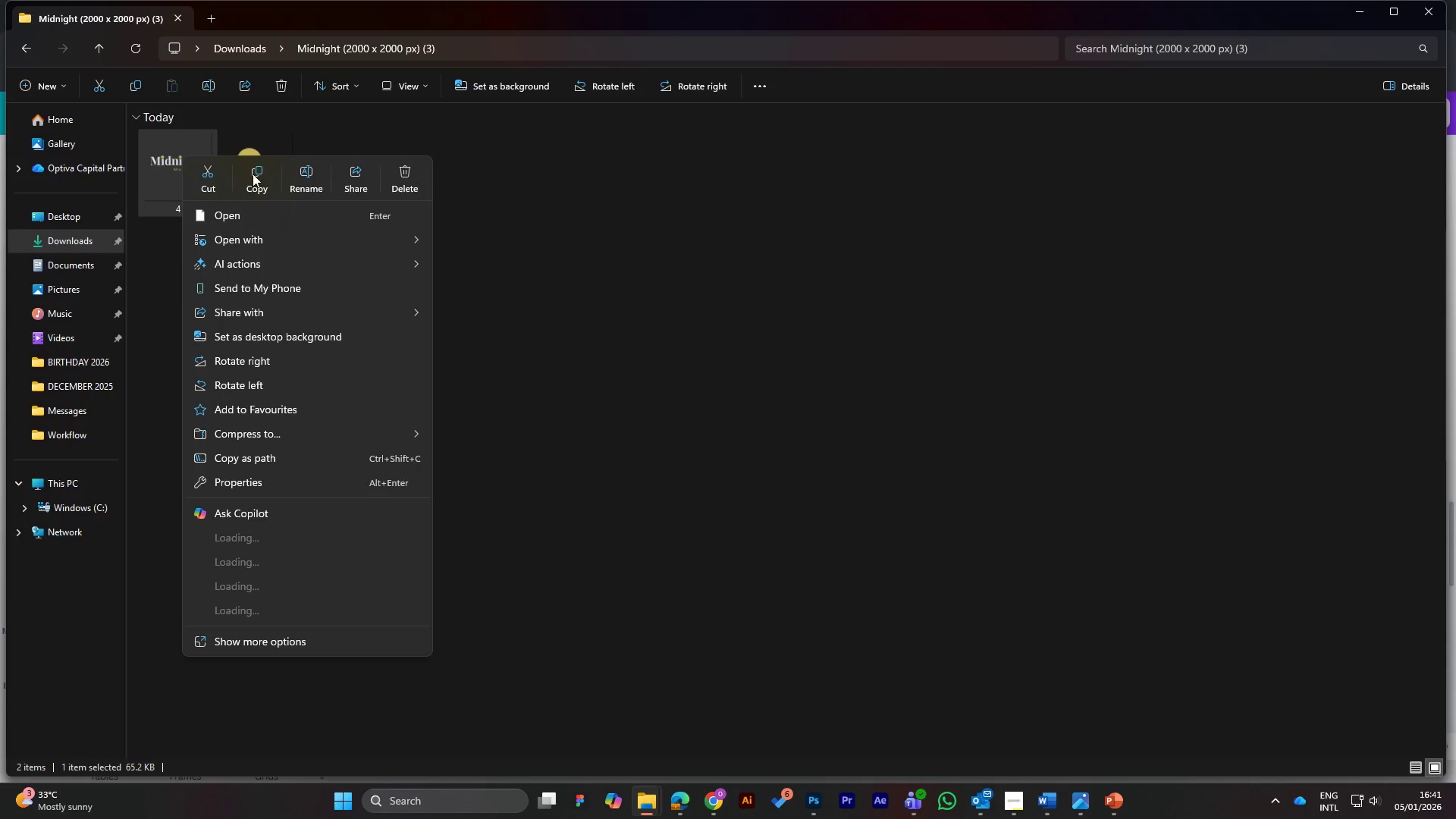 
left_click([255, 174])
 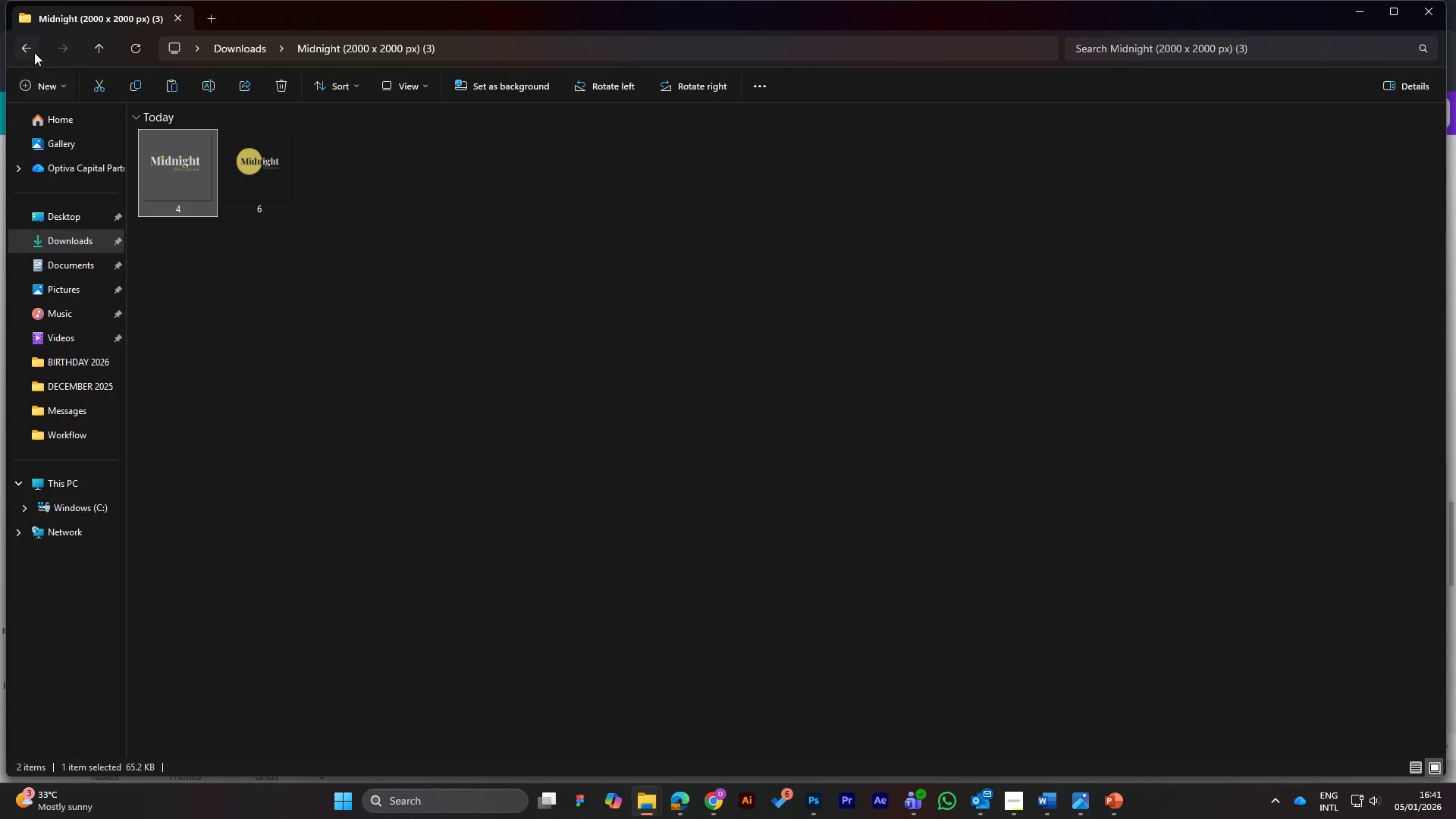 
left_click([30, 49])
 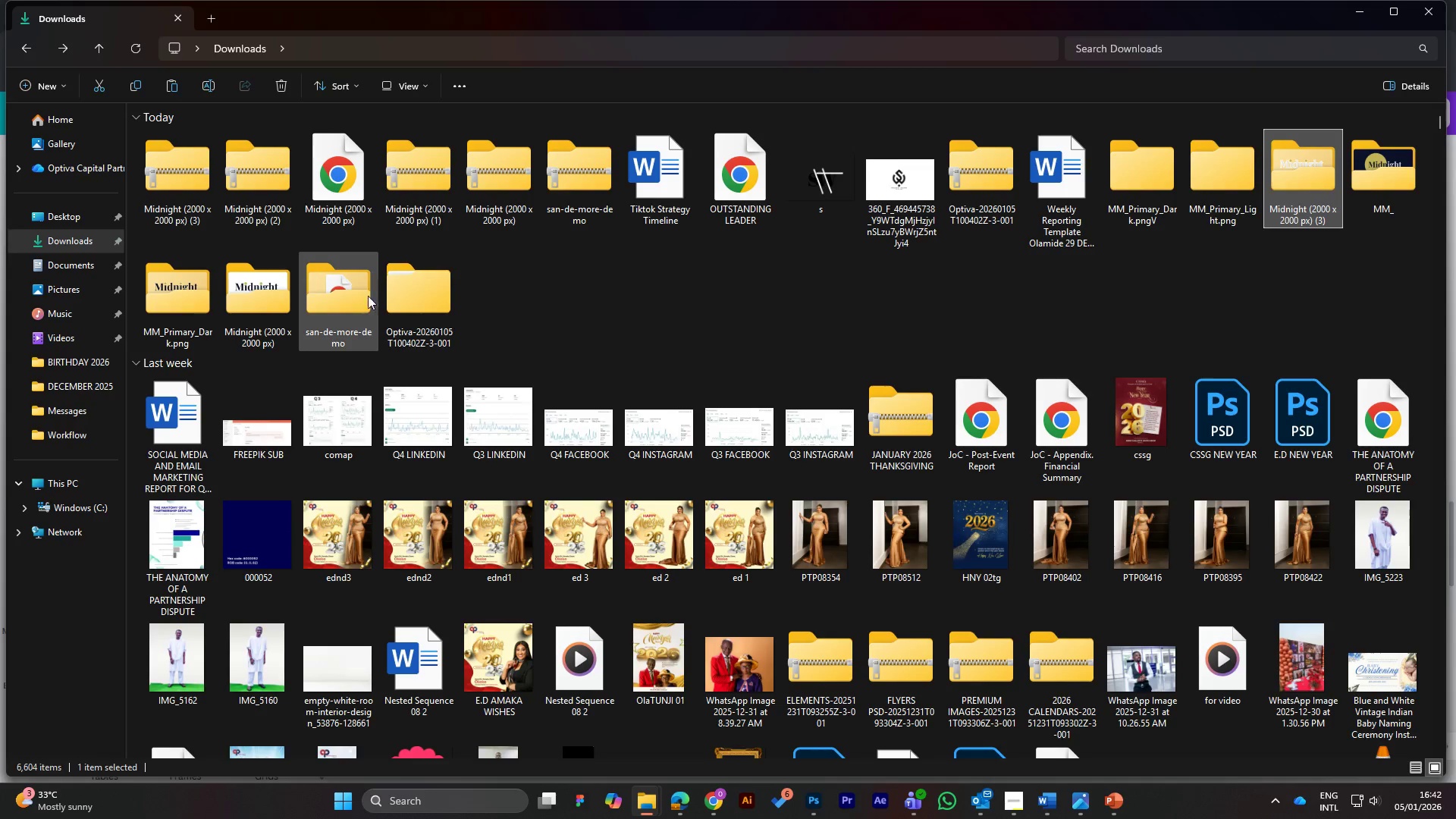 
wait(8.06)
 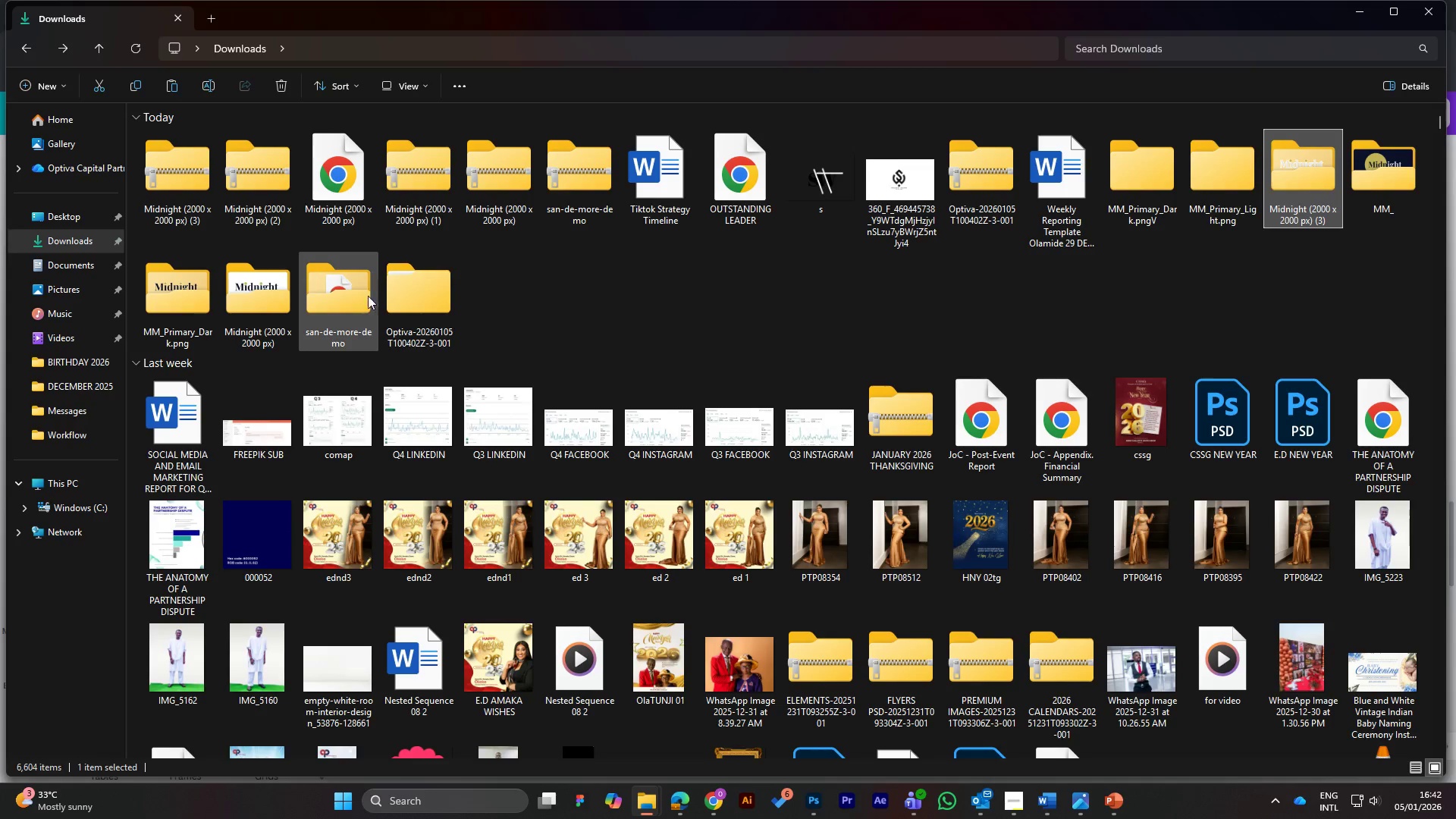 
double_click([1147, 172])
 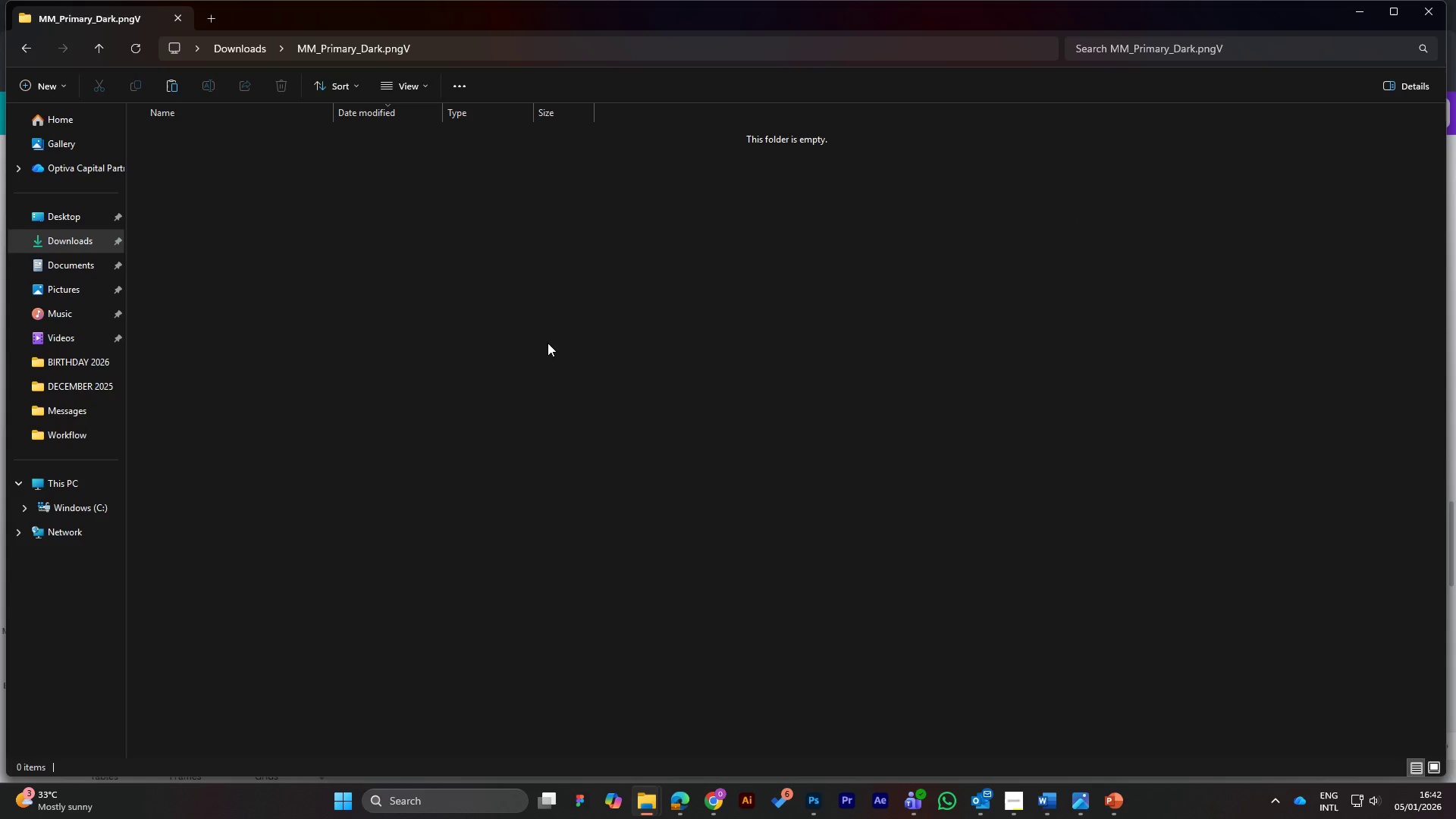 
left_click([539, 339])
 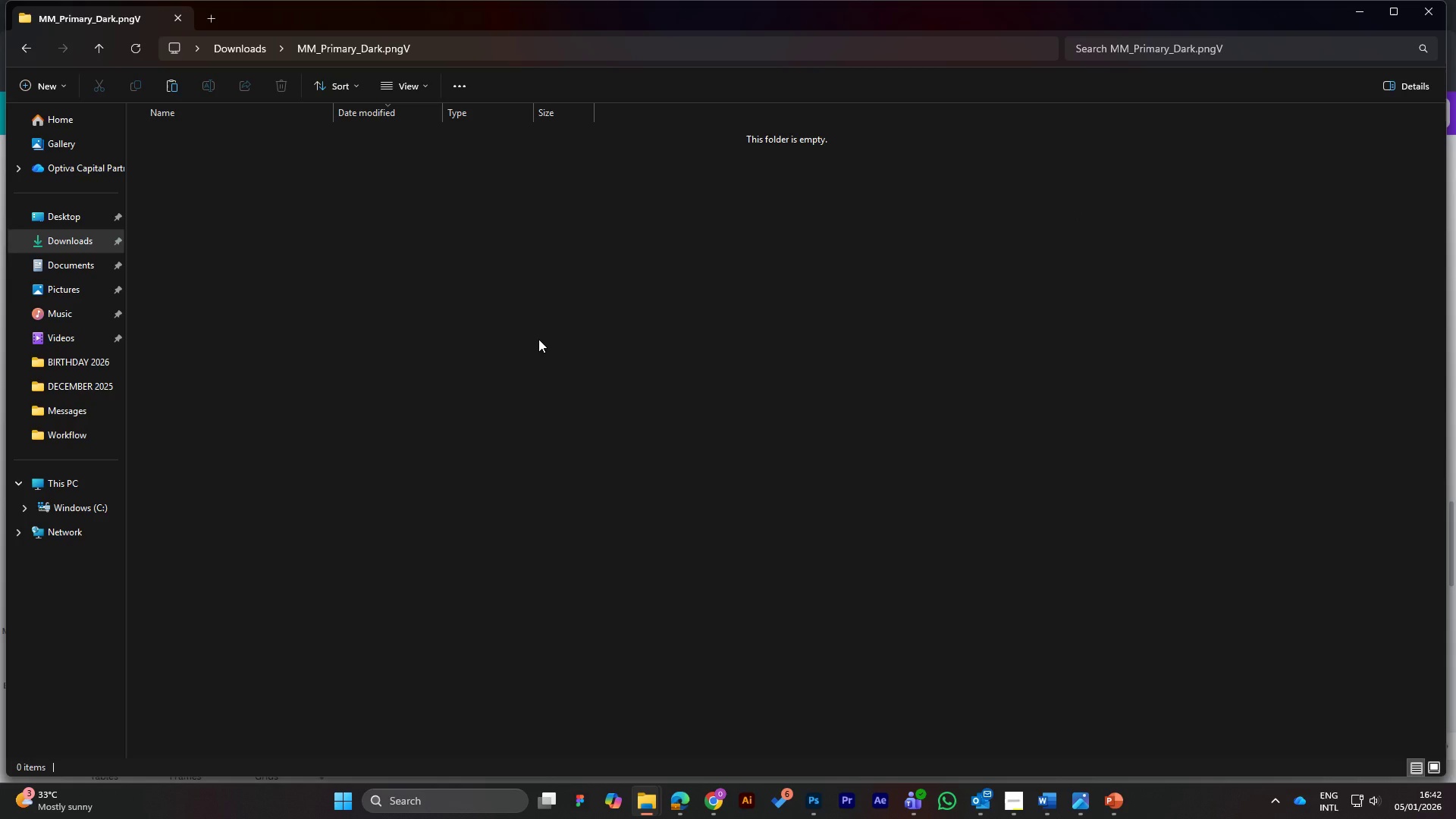 
key(Control+V)
 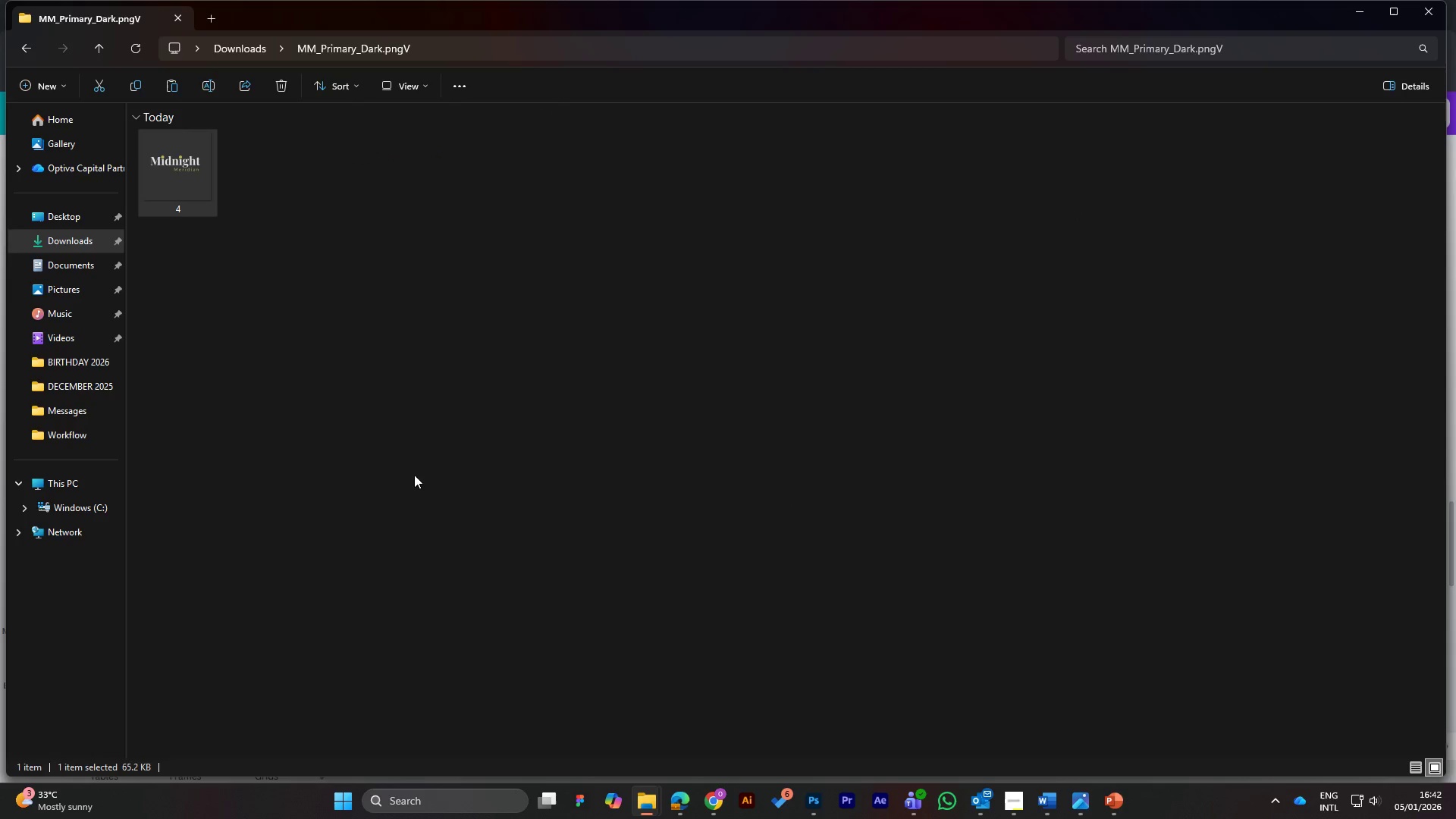 
left_click([23, 42])
 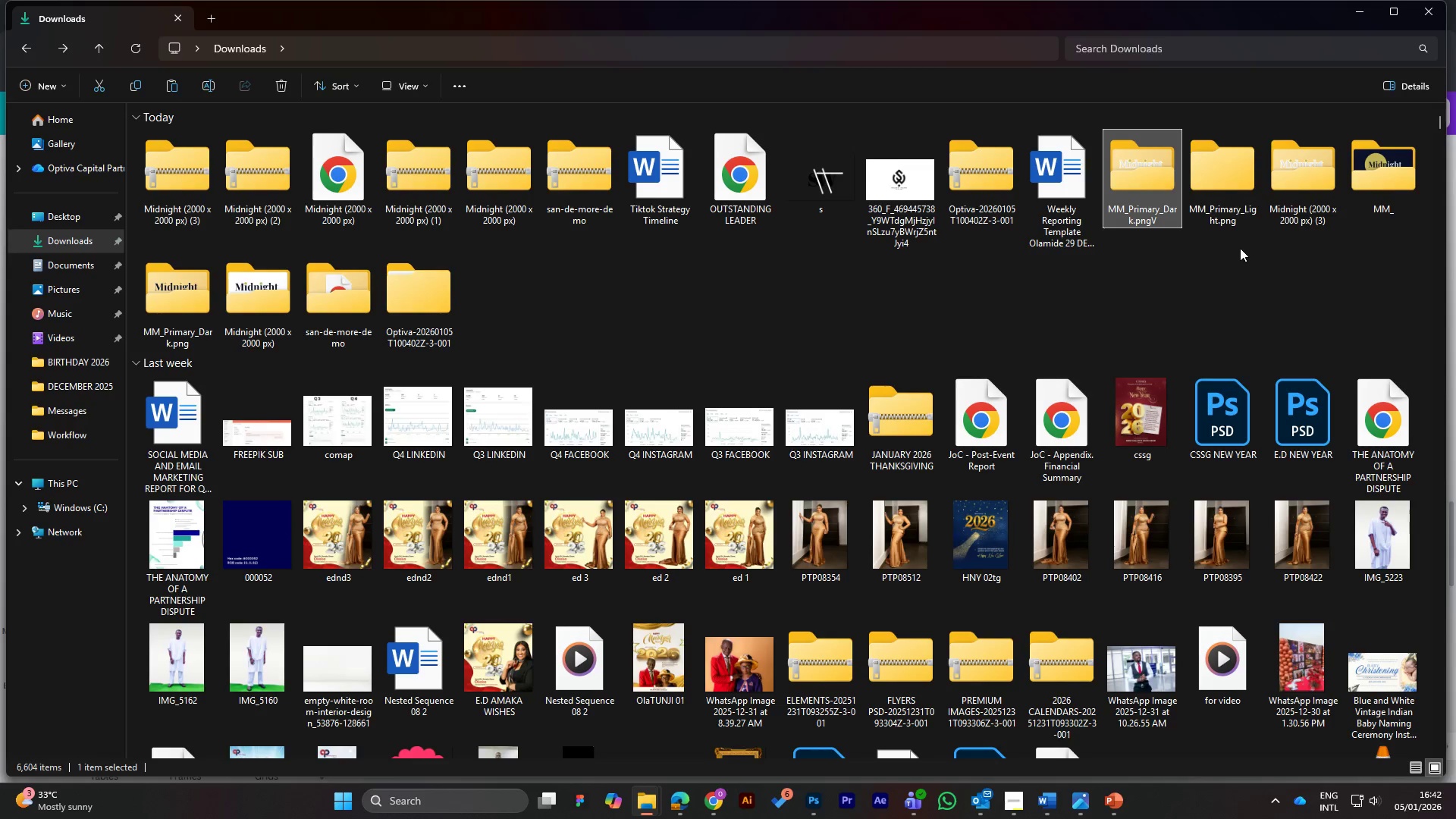 
wait(10.39)
 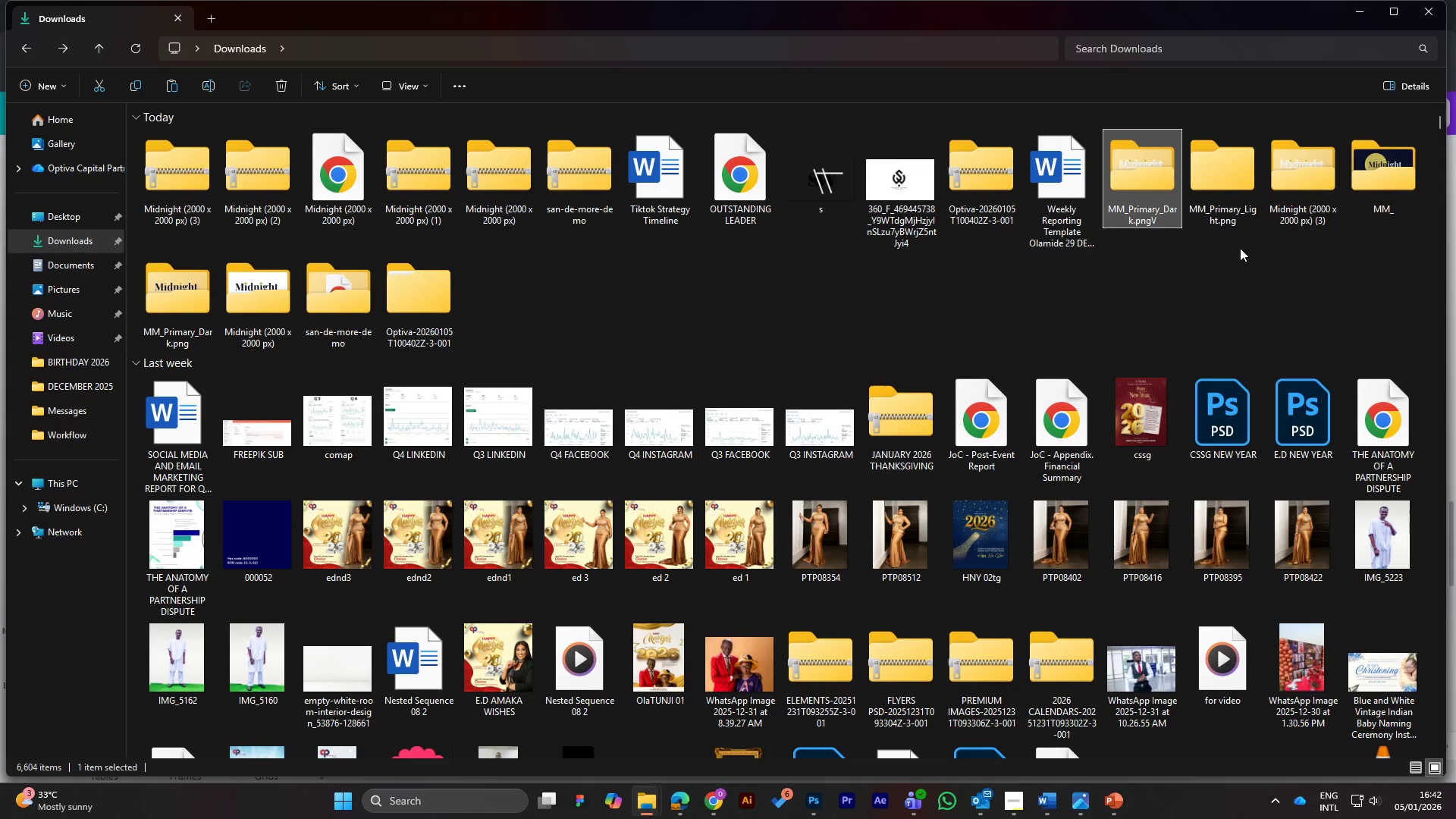 
double_click([1151, 177])
 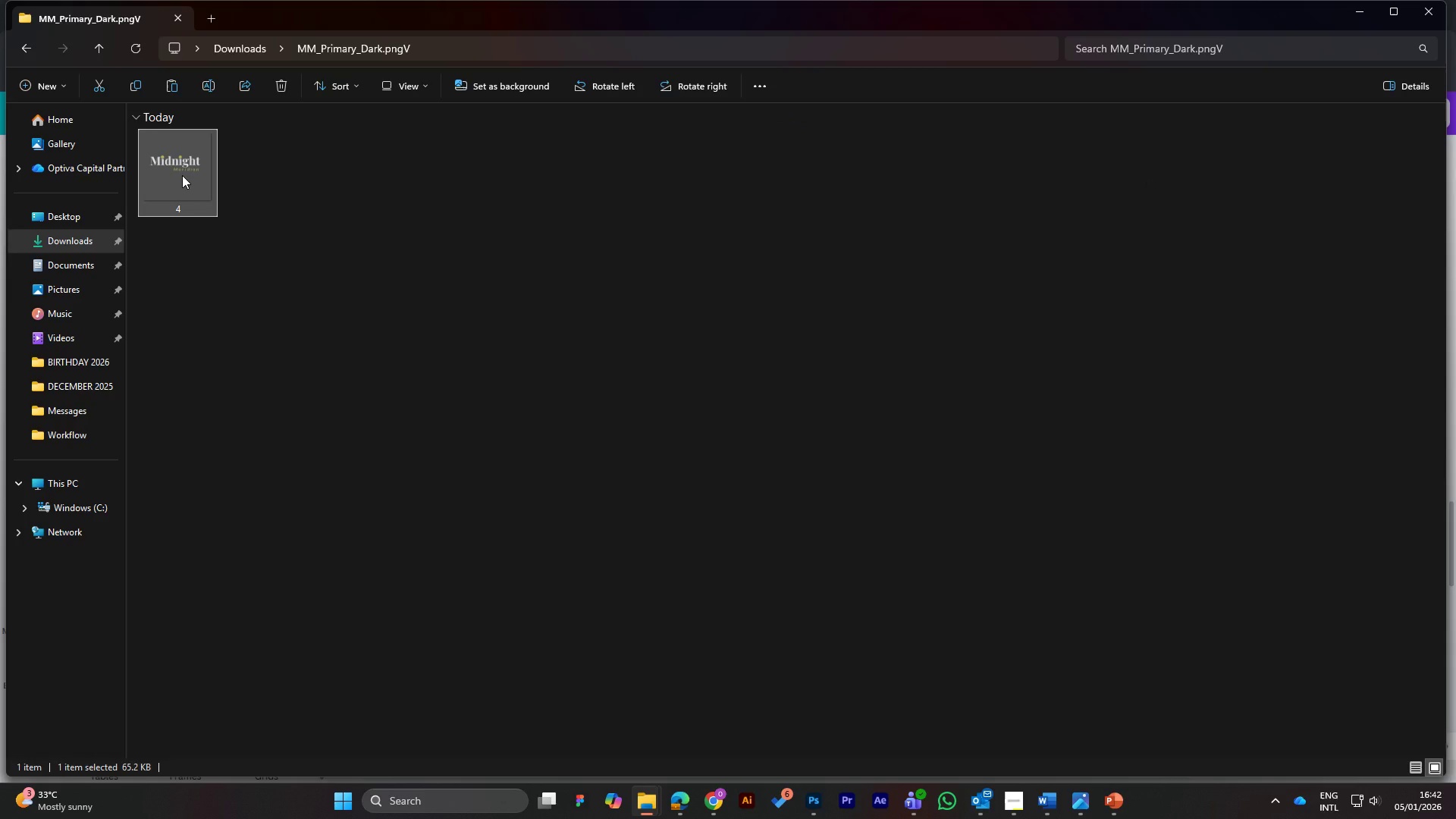 
key(Control+X)
 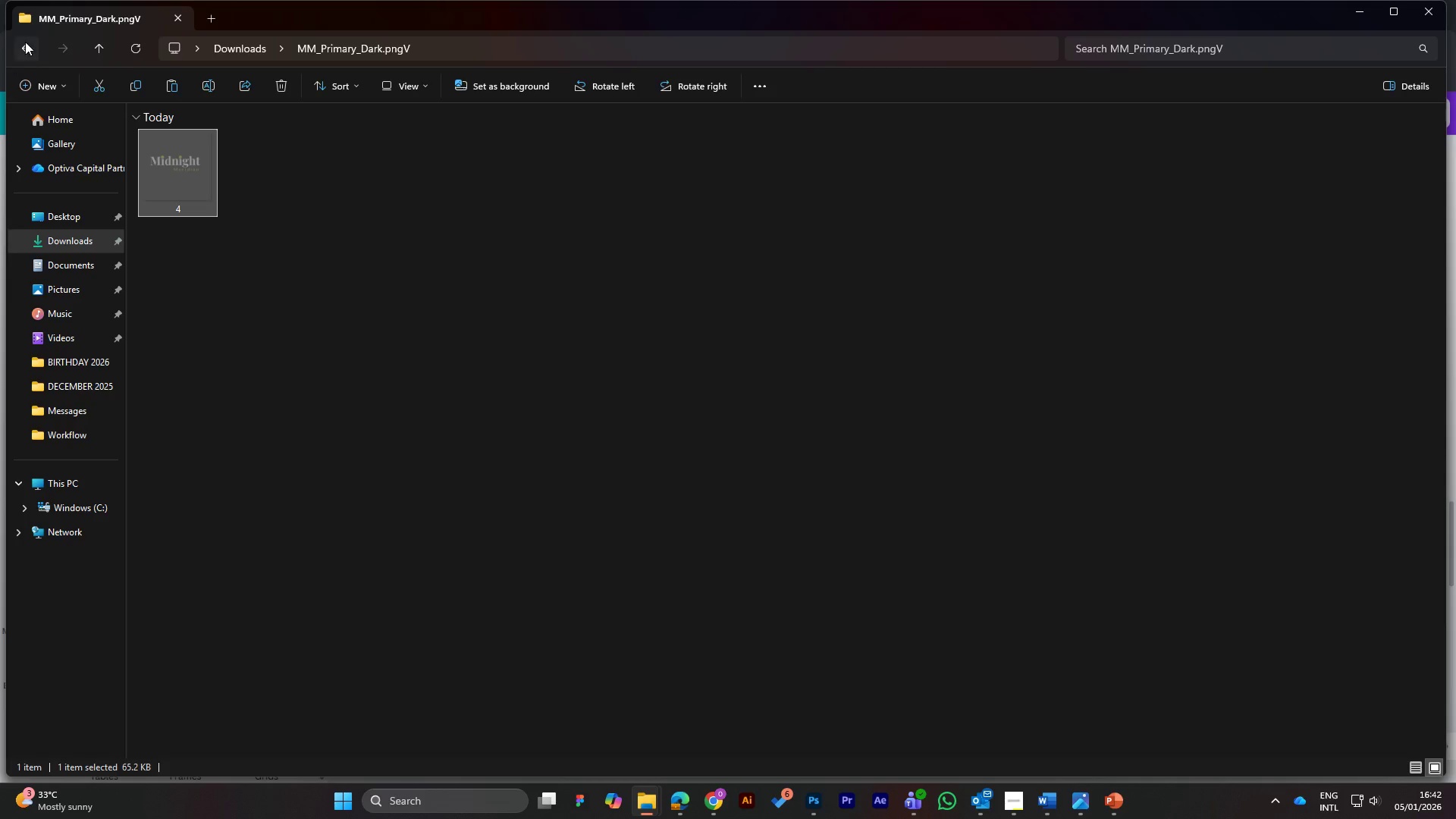 
left_click([25, 42])
 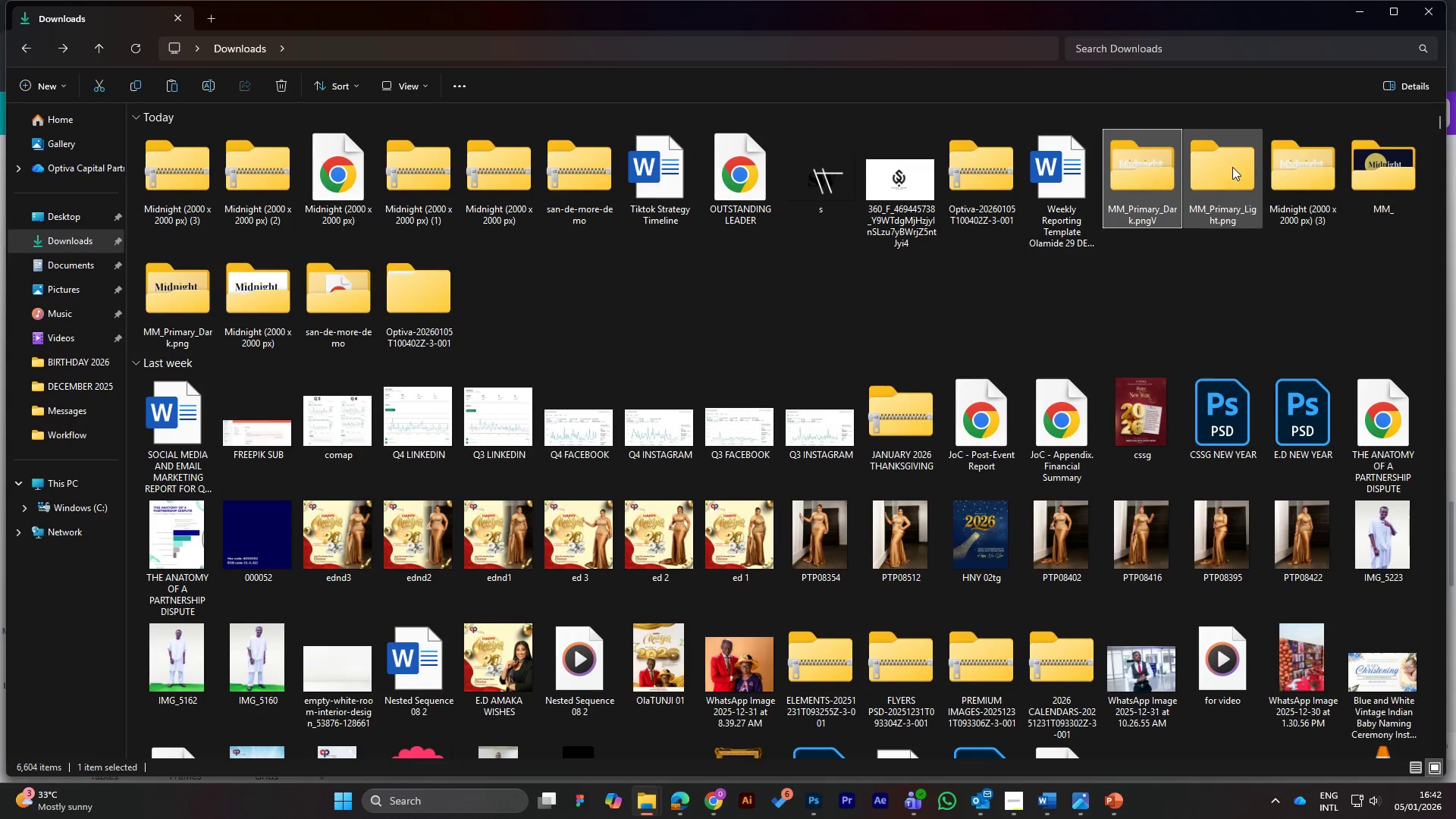 
double_click([1232, 167])
 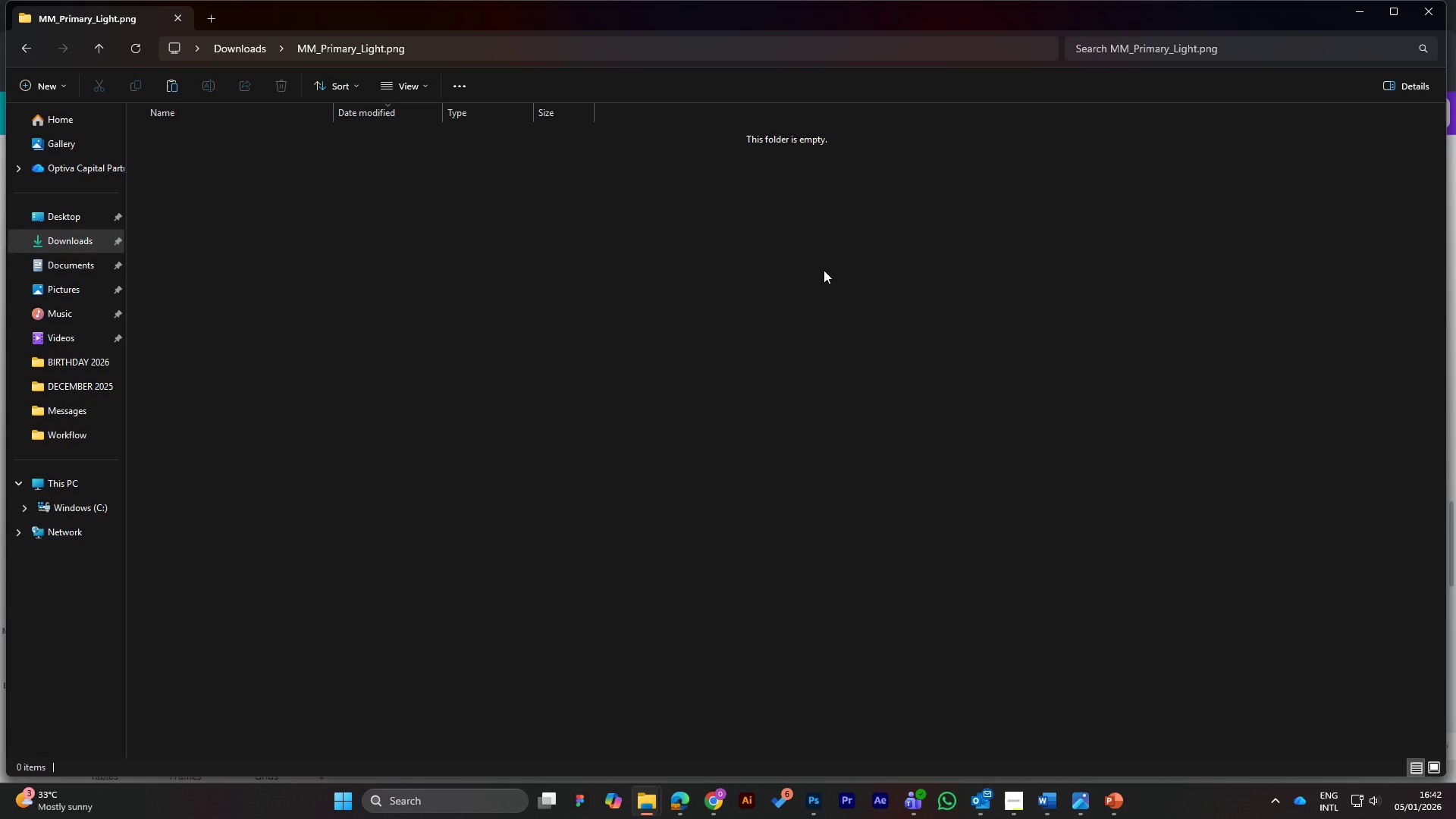 
key(Control+V)
 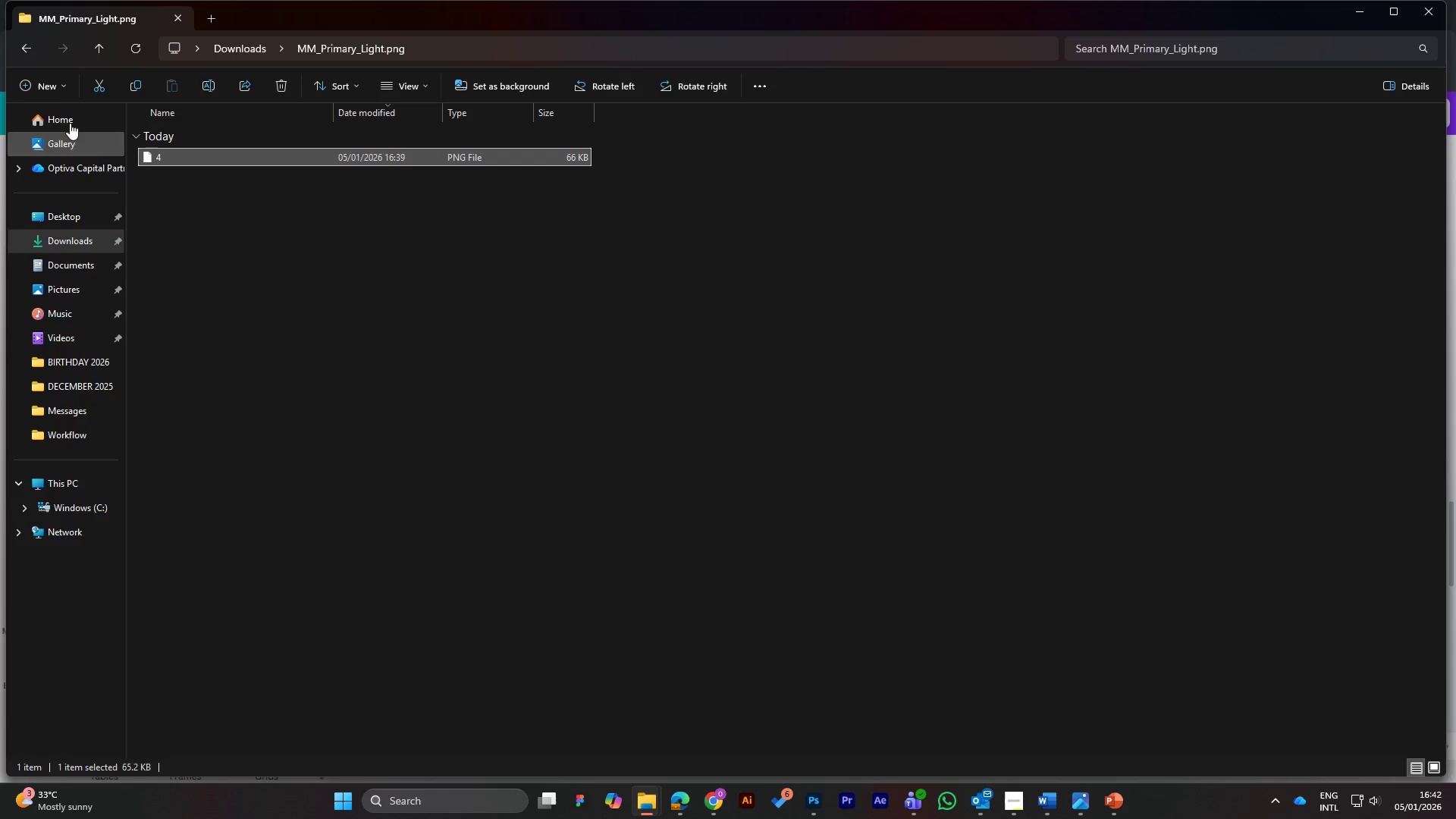 
left_click([20, 42])
 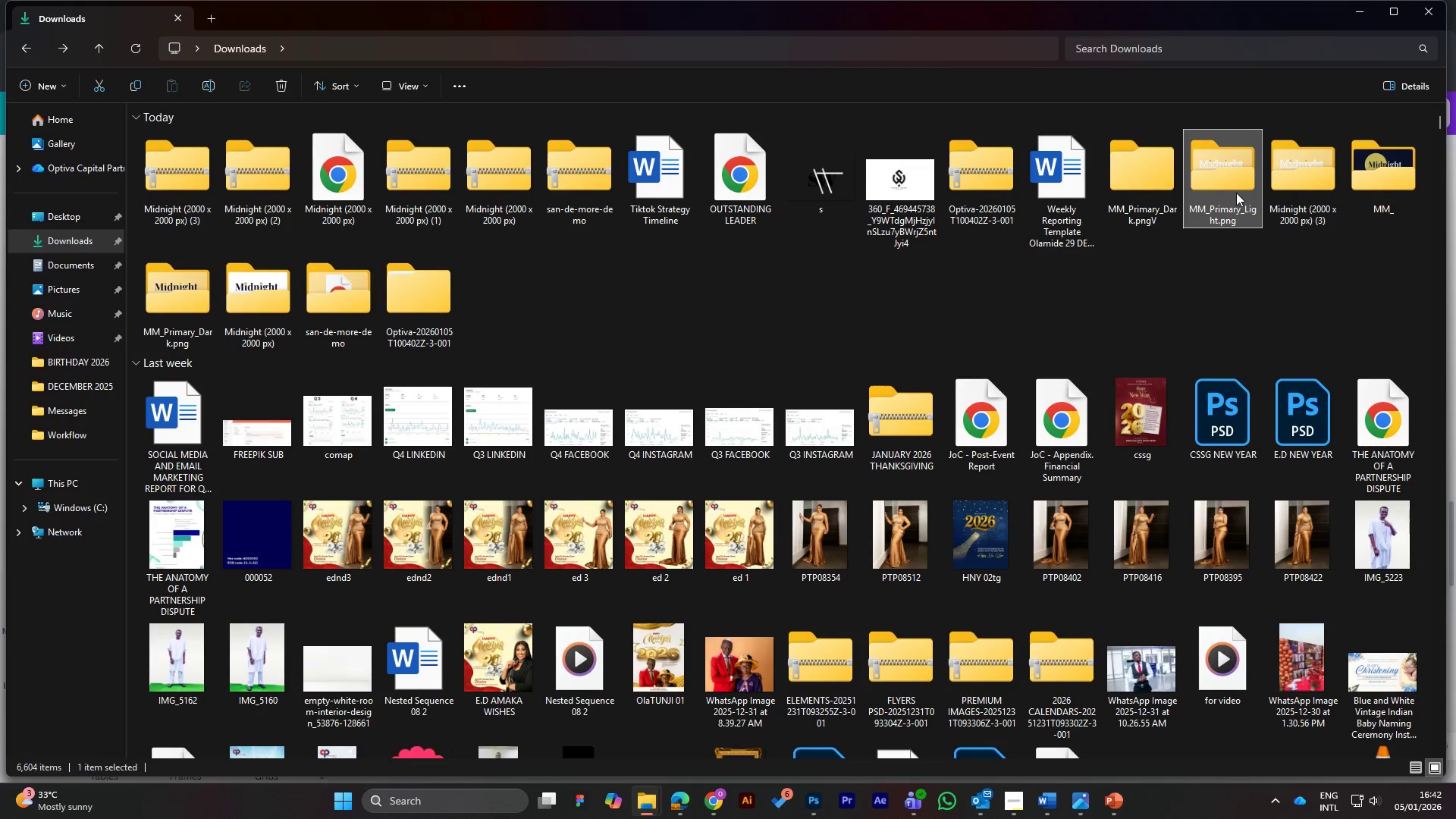 
mouse_move([1226, 178])
 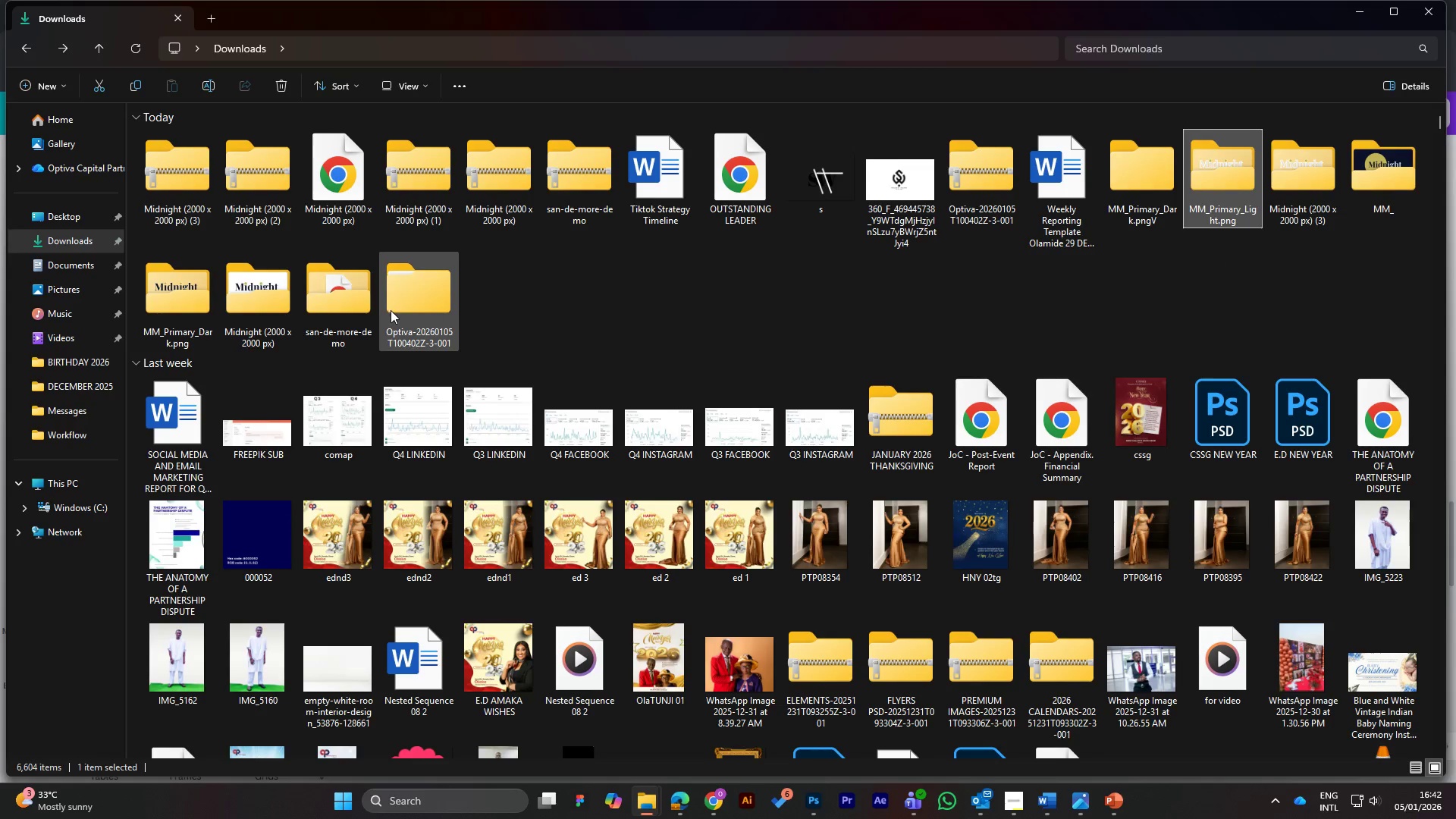 
double_click([178, 291])
 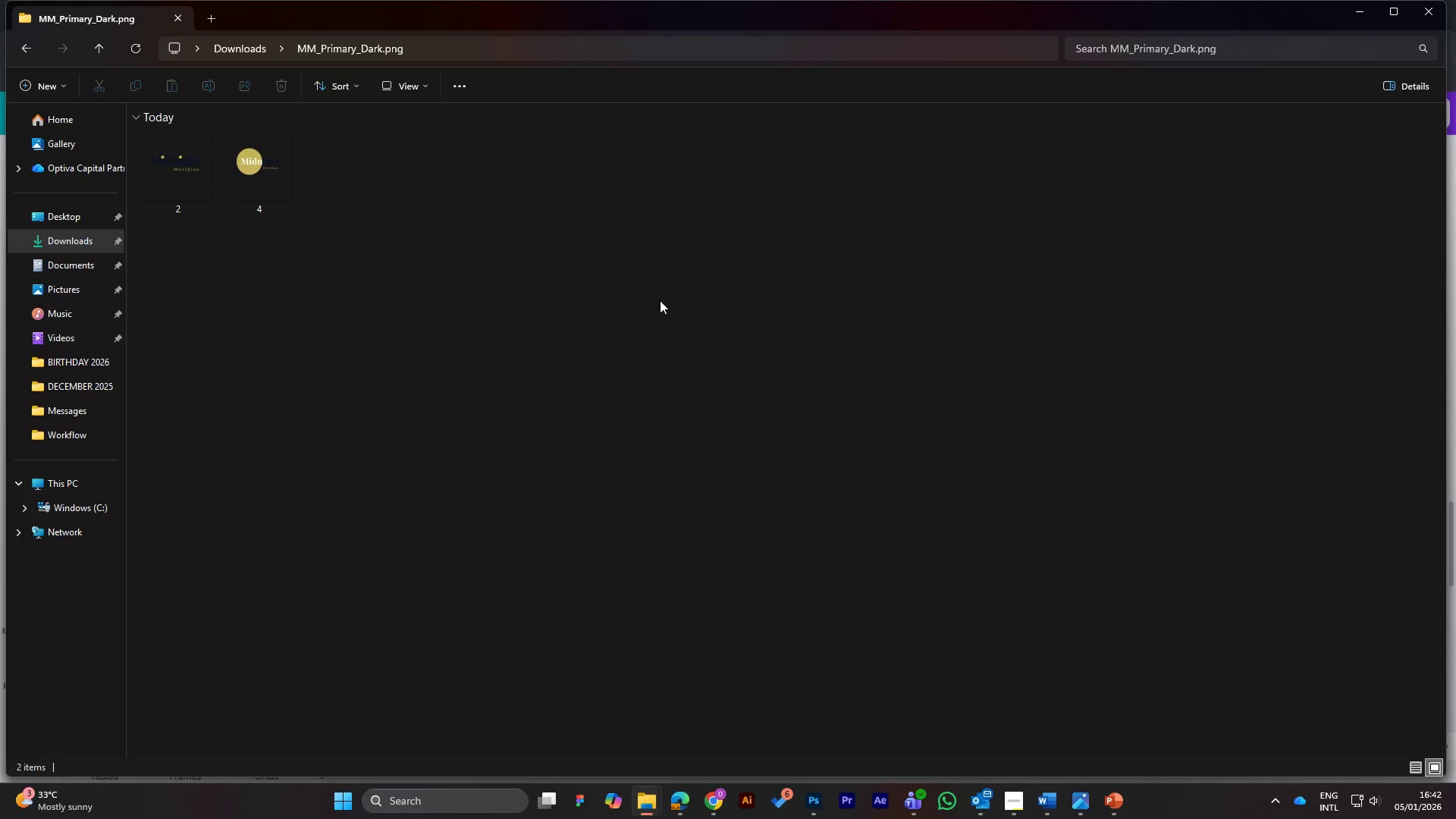 
left_click([178, 155])
 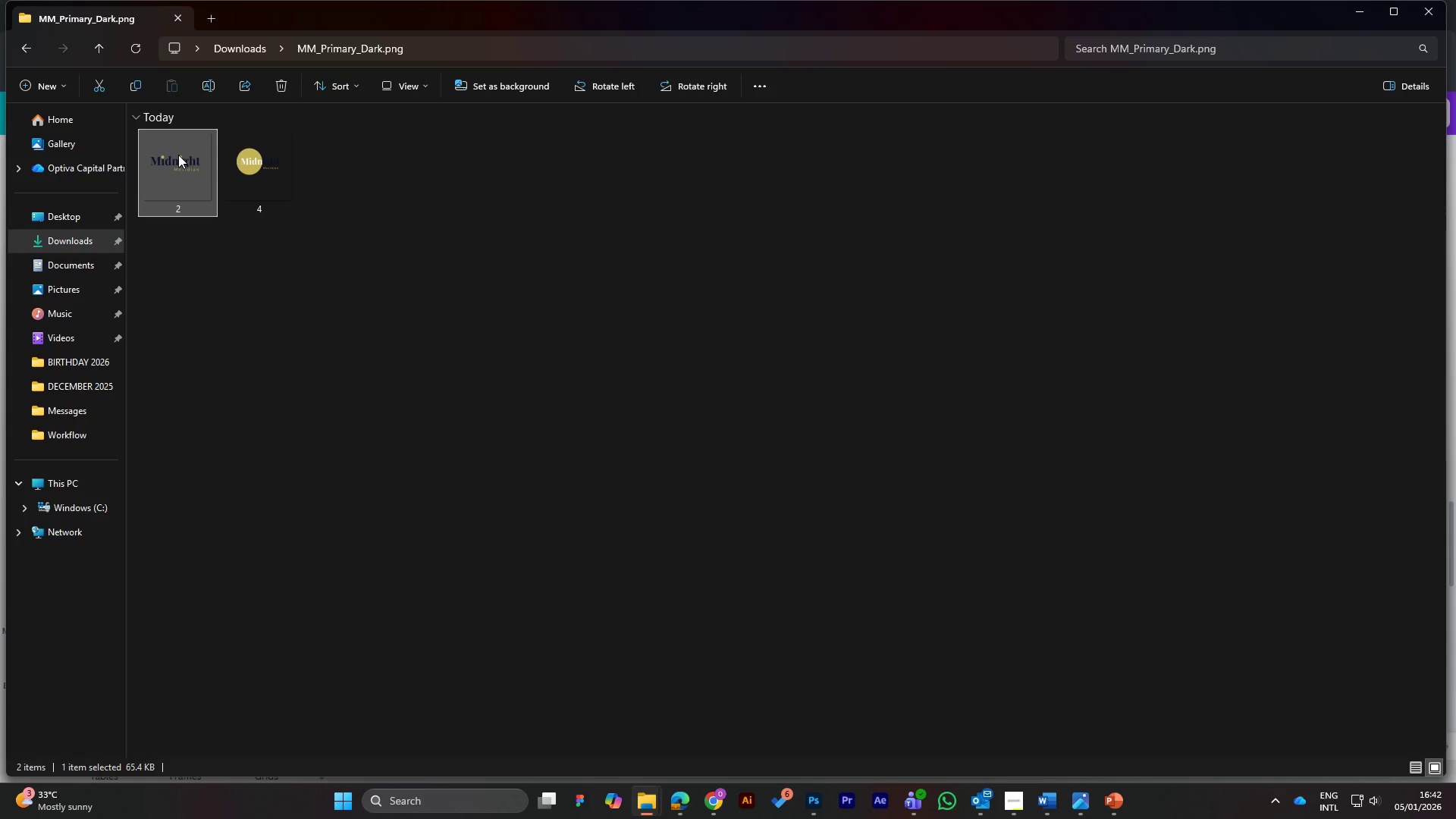 
key(Control+C)
 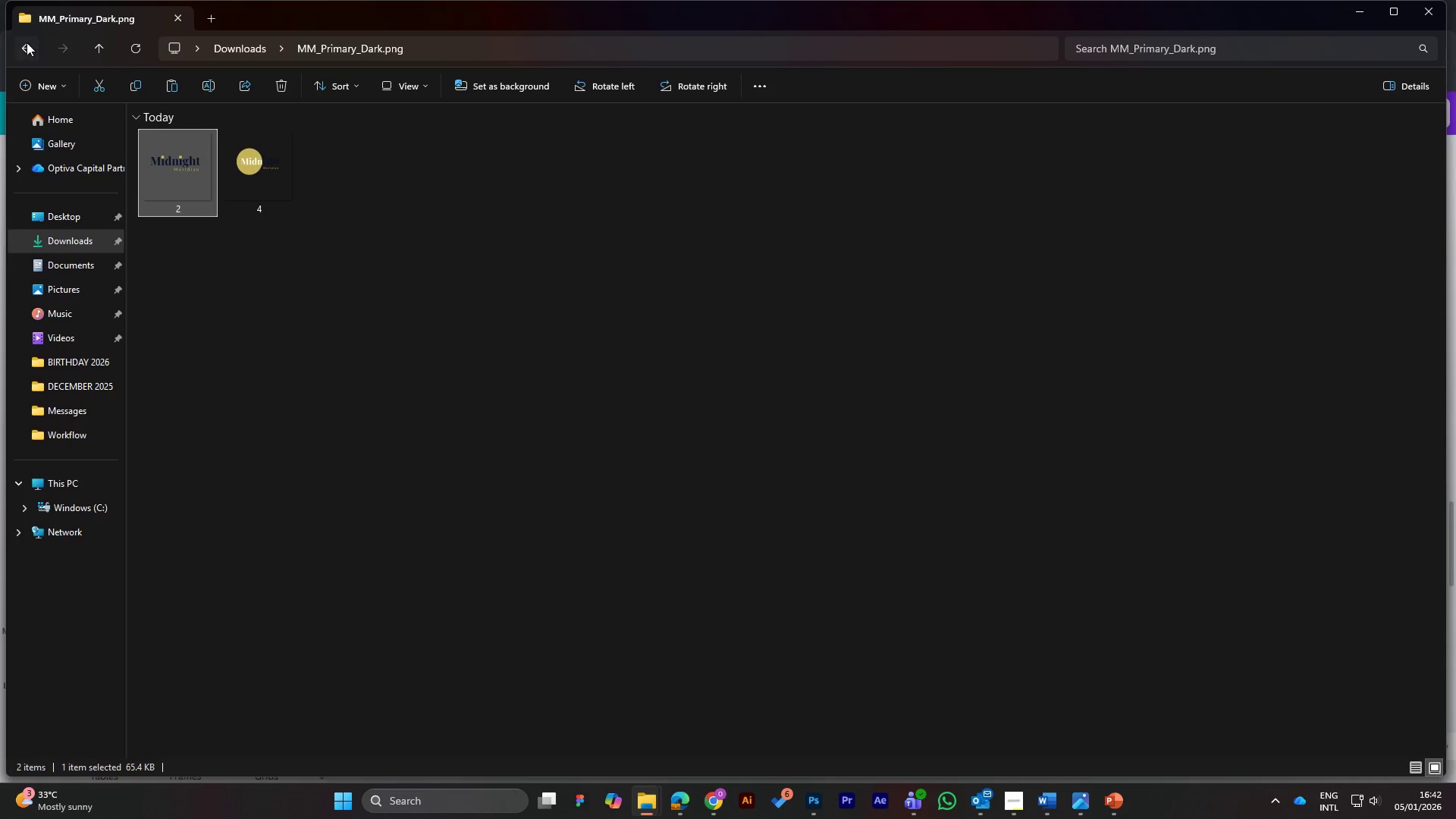 
left_click([26, 46])
 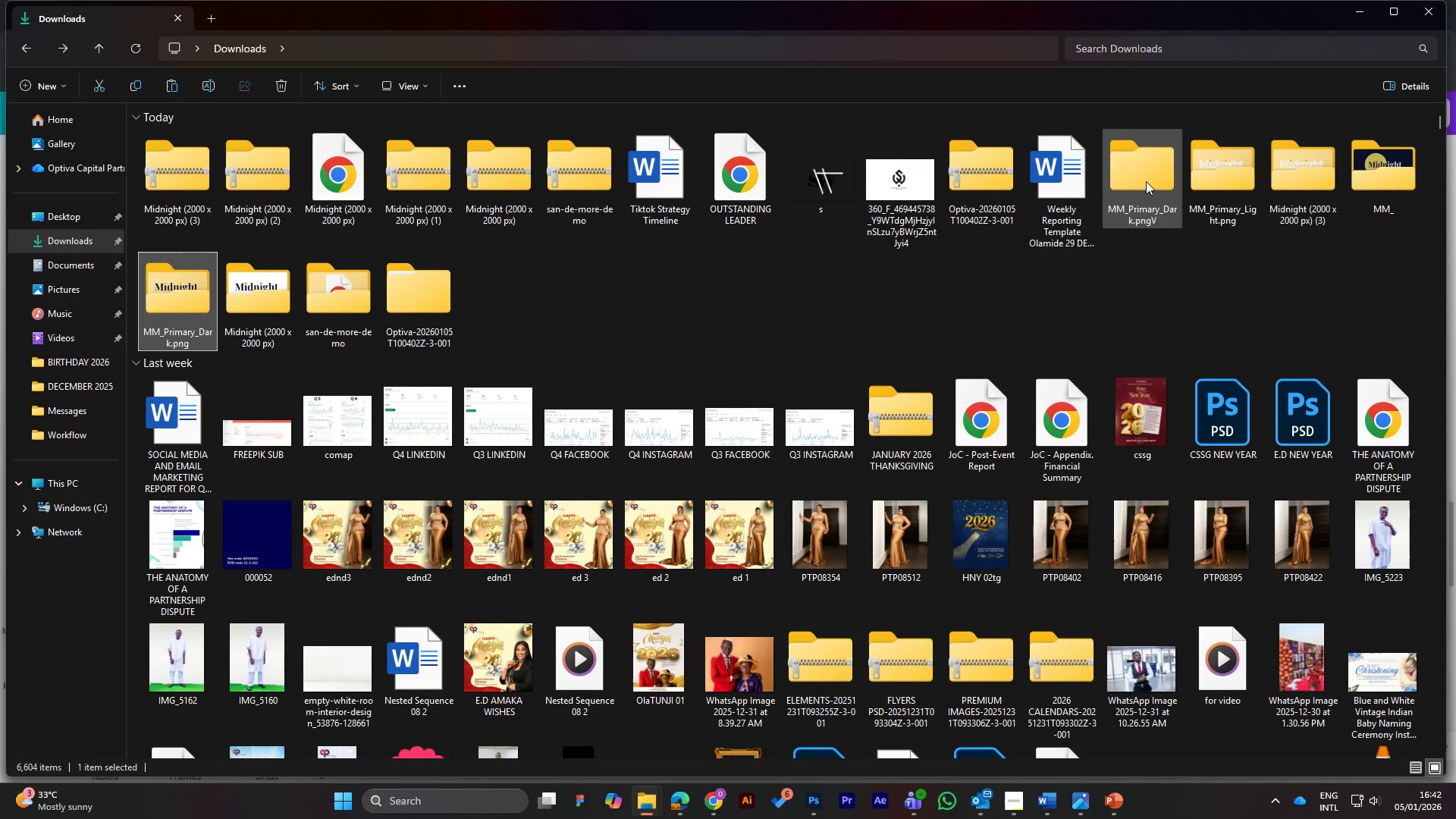 
double_click([1146, 180])
 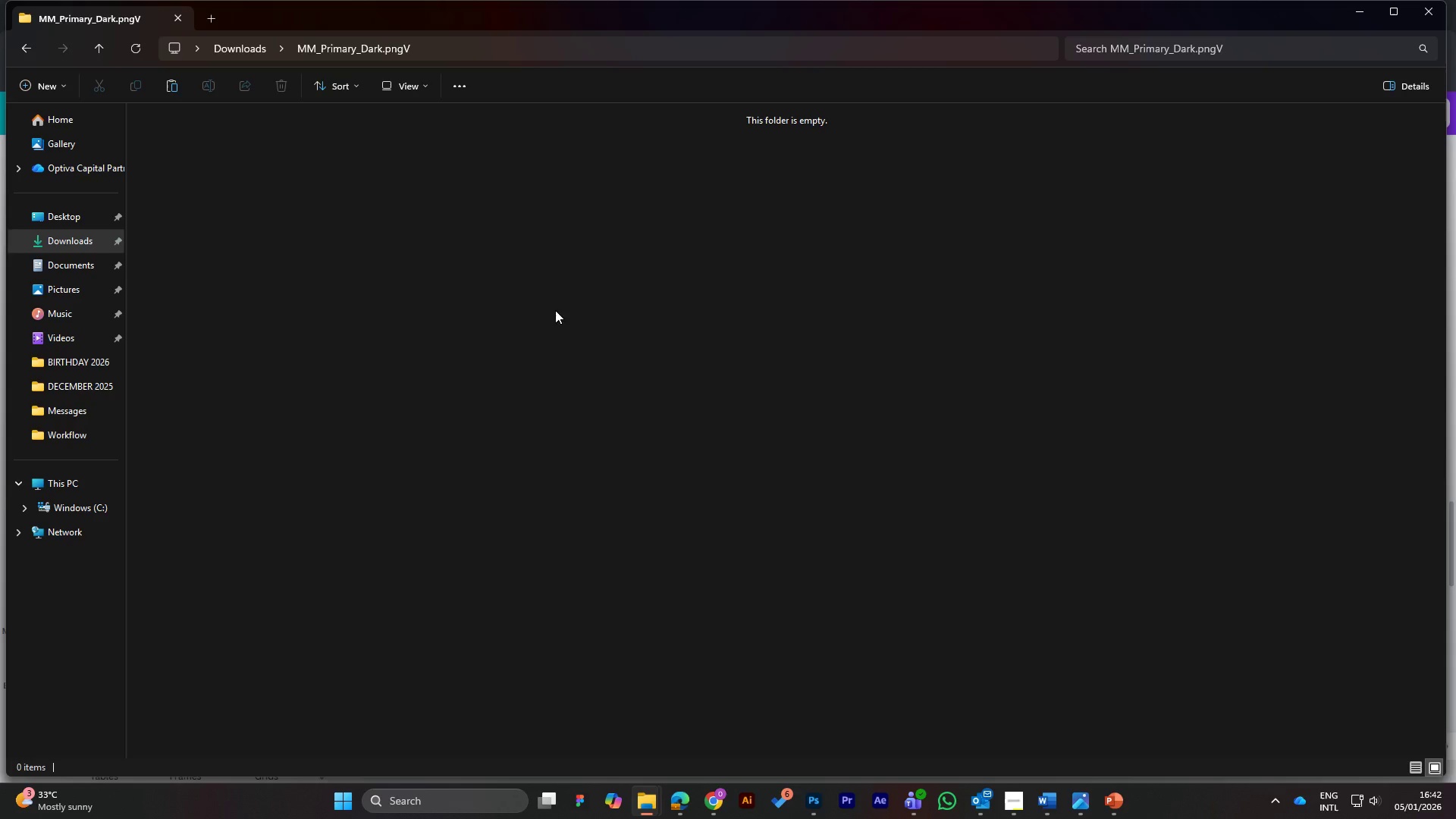 
left_click([522, 310])
 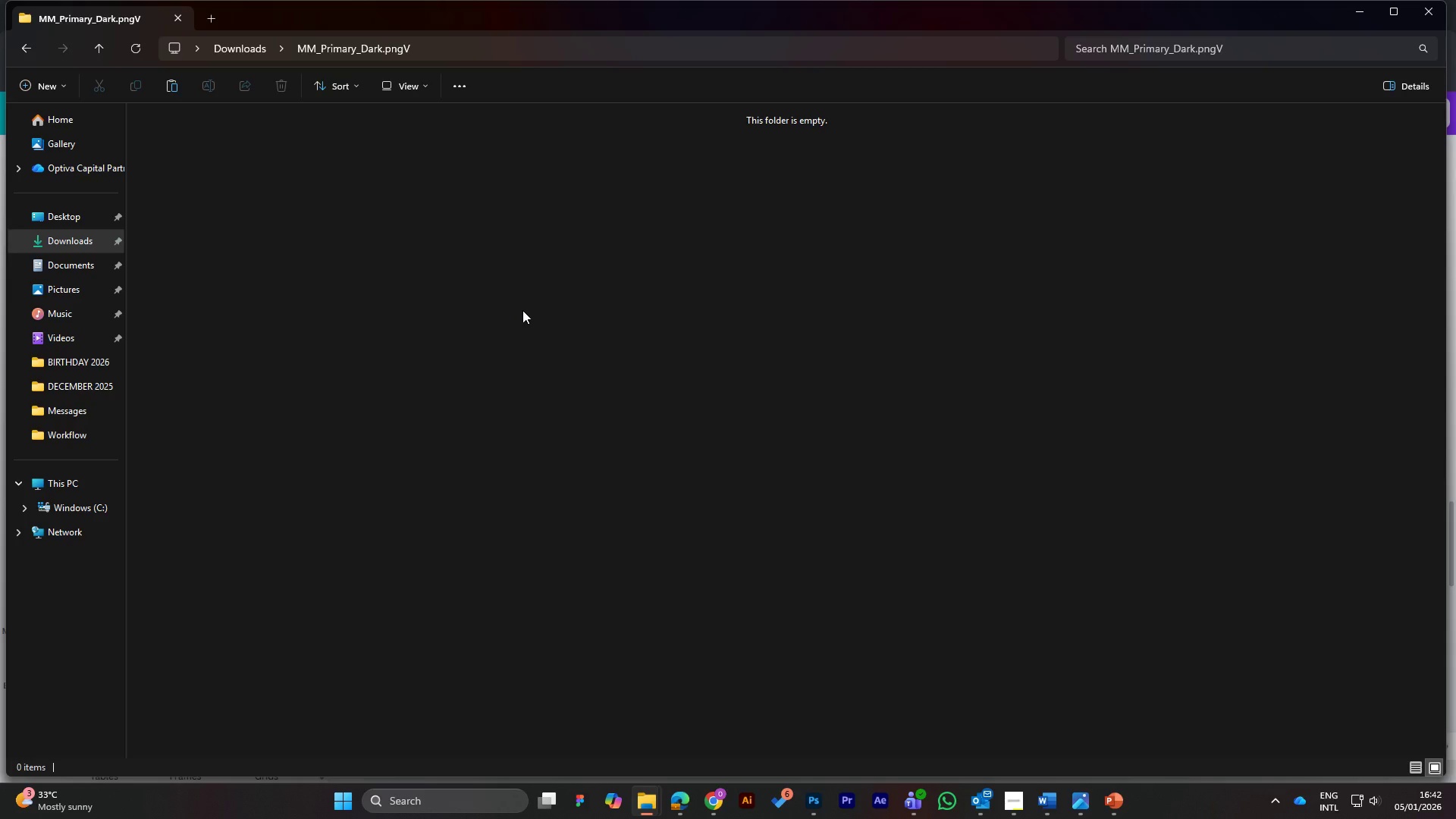 
key(Control+V)
 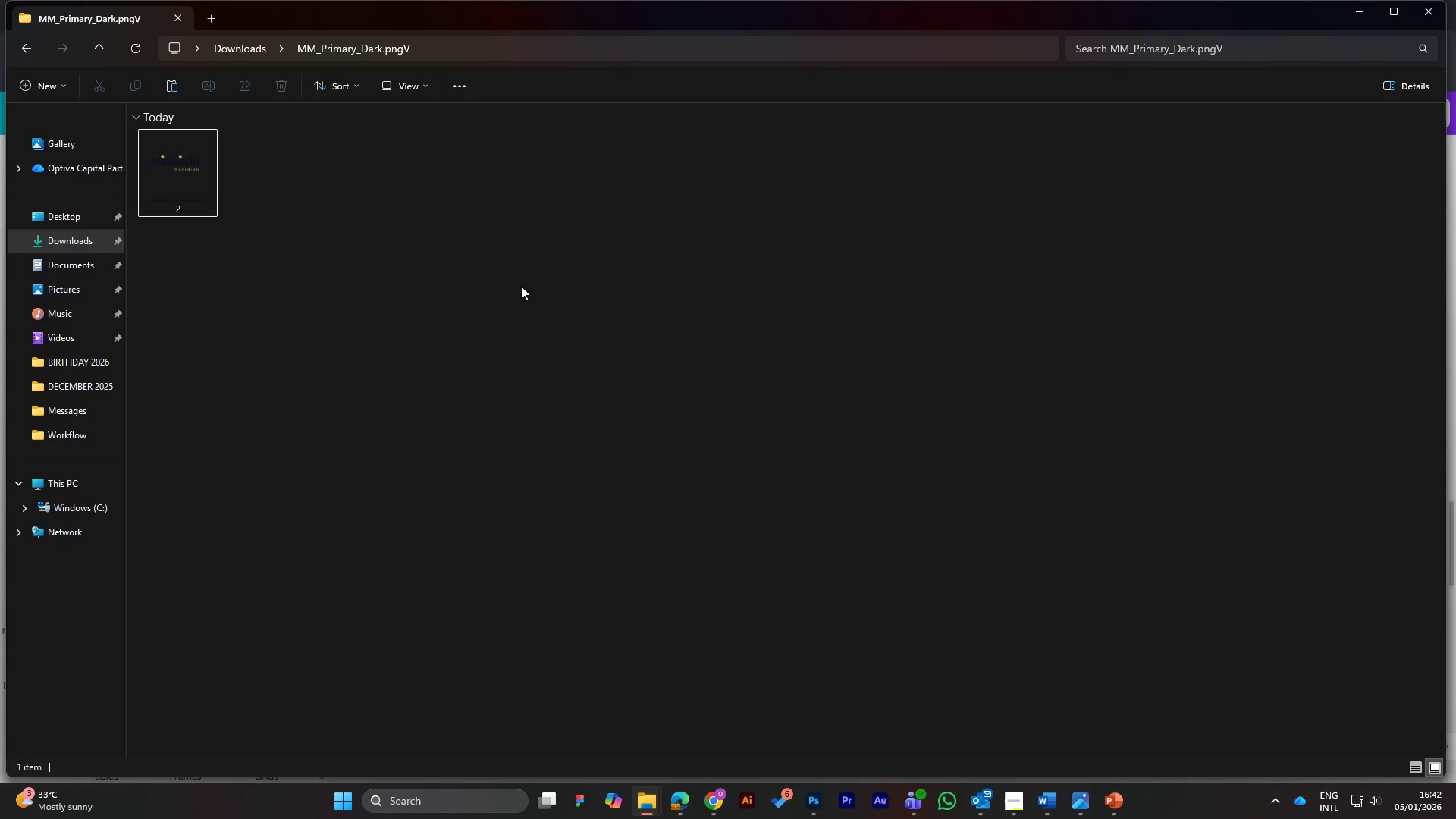 
left_click([508, 268])
 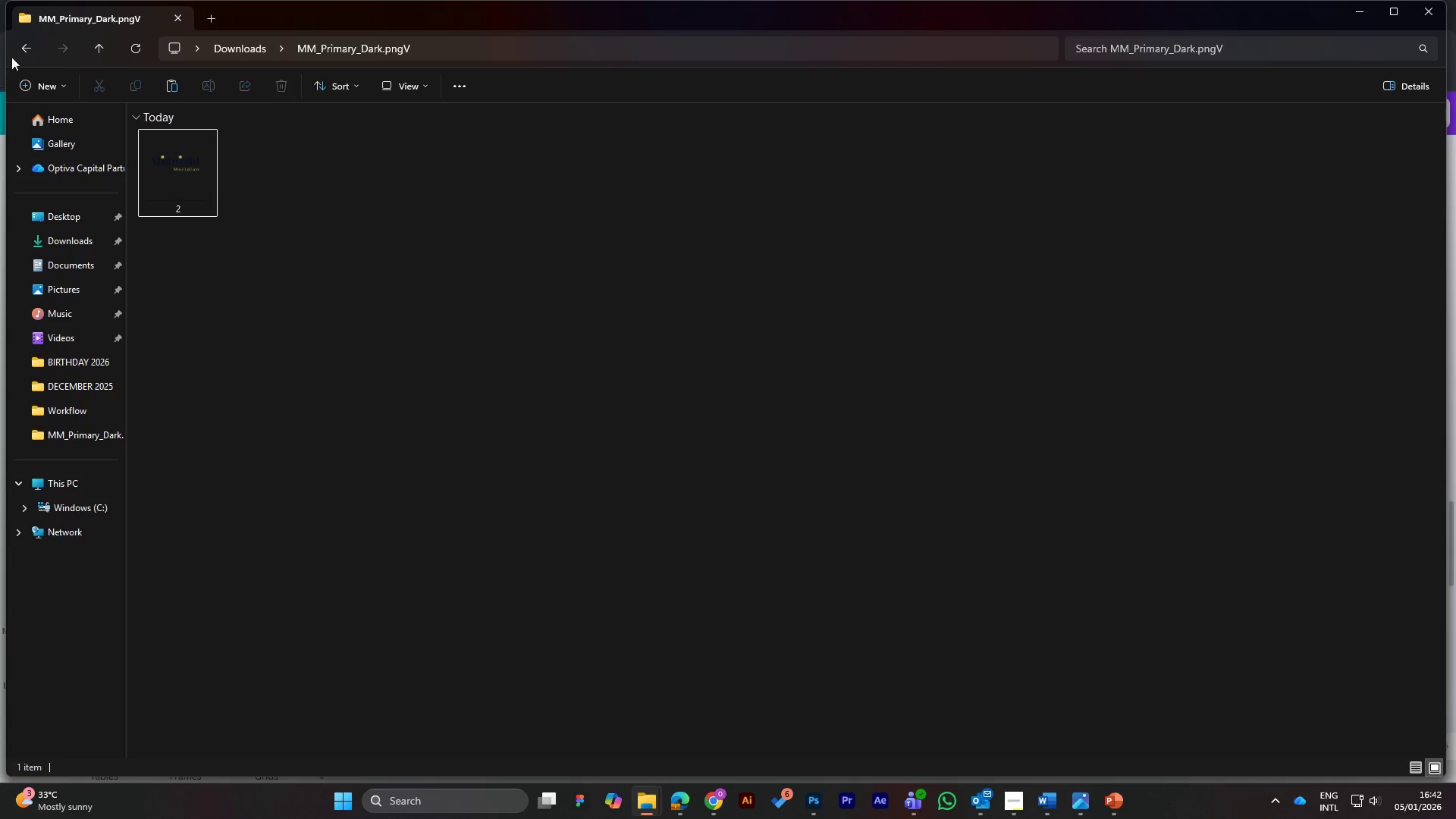 
left_click([27, 46])
 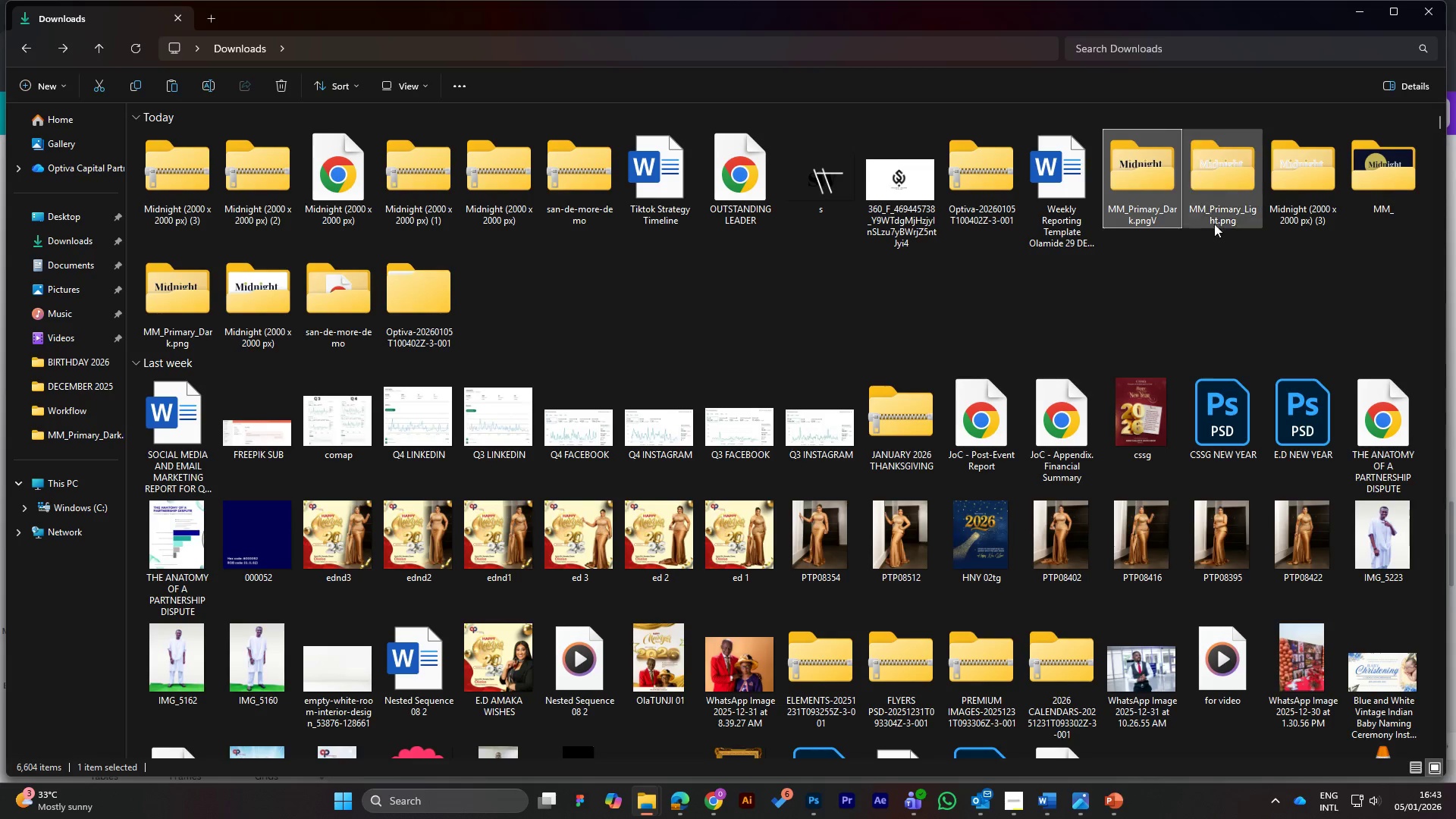 
wait(8.67)
 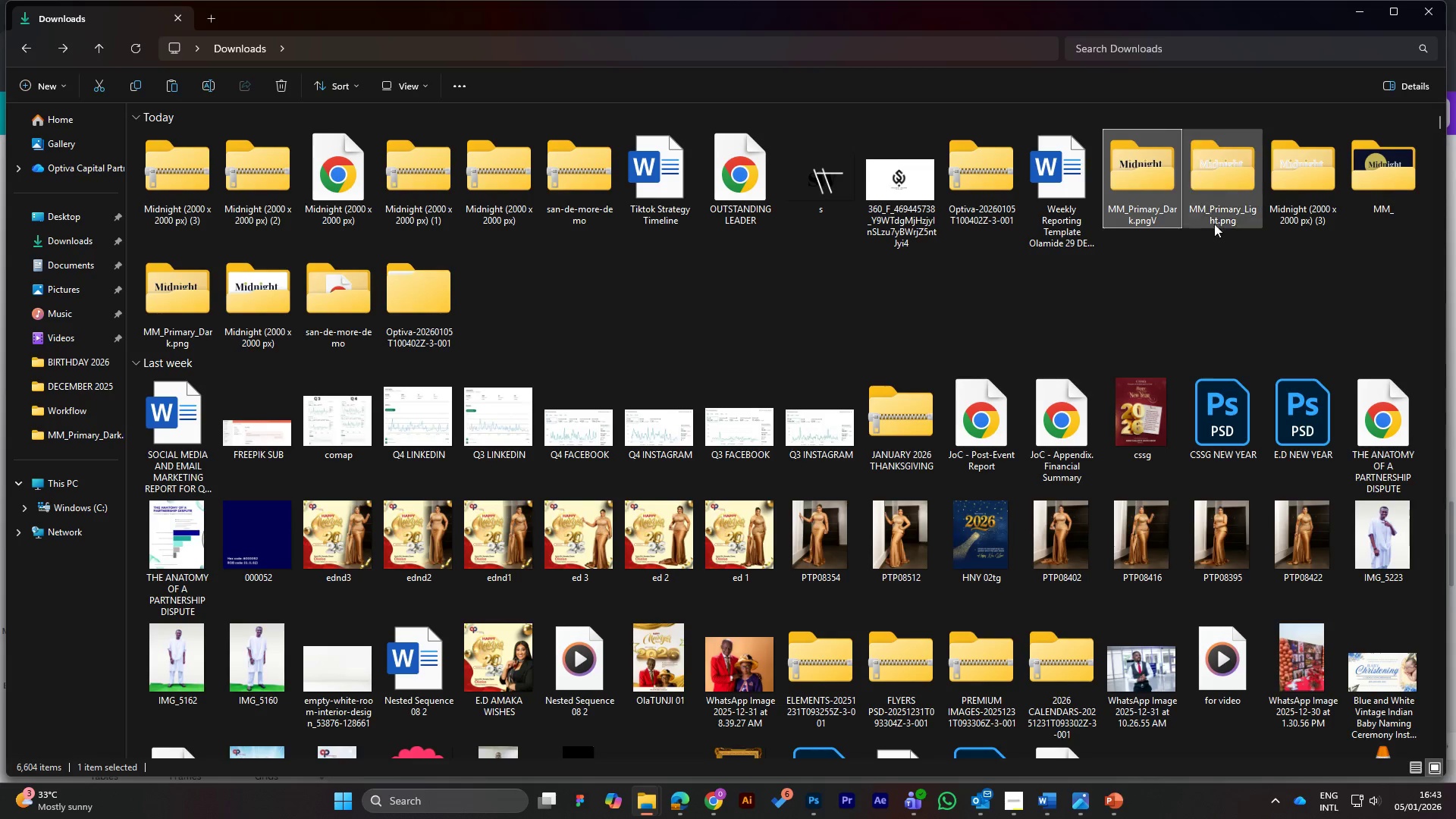 
mouse_move([1123, 180])
 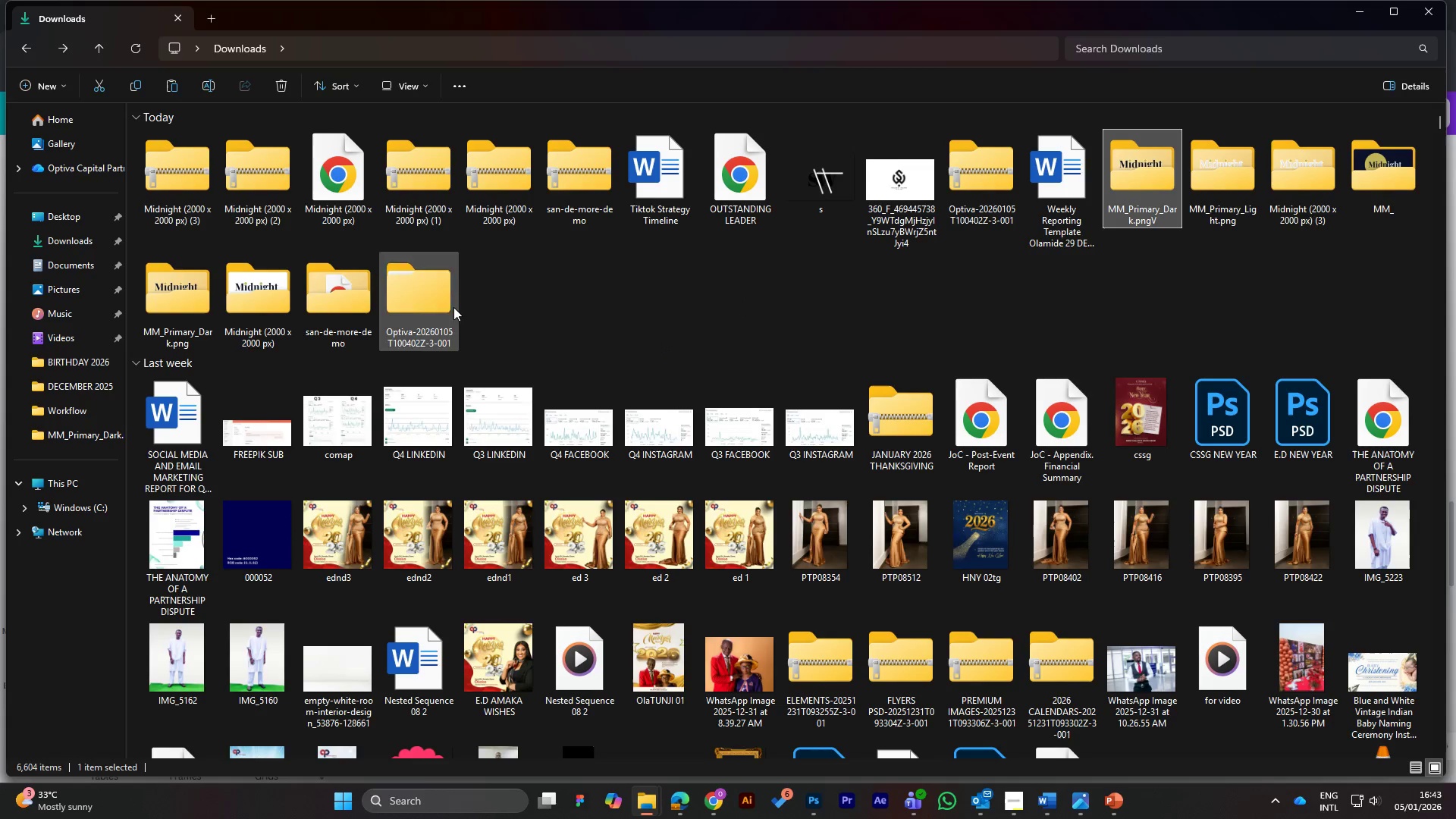 
left_click([724, 290])
 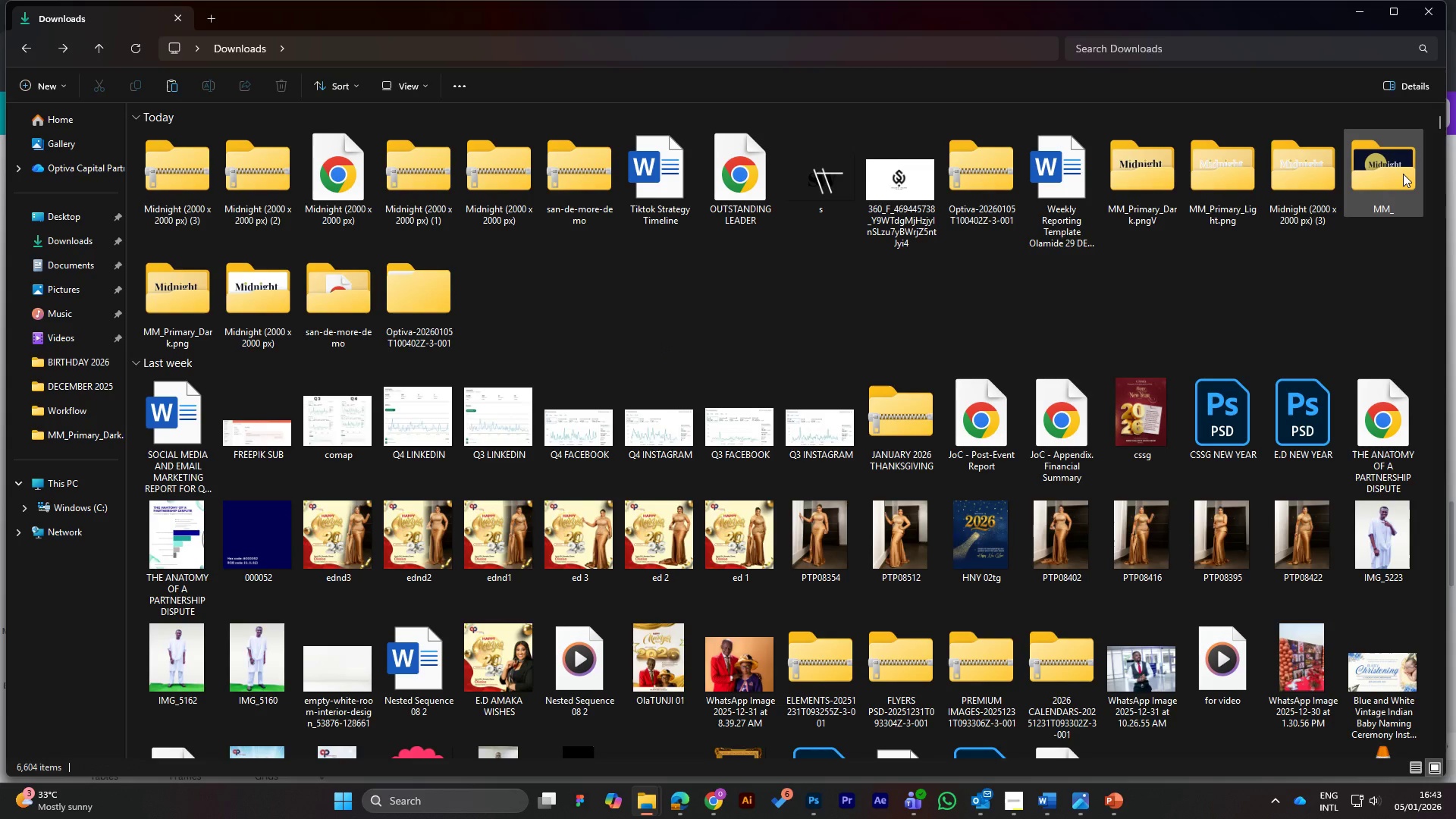 
double_click([1401, 174])
 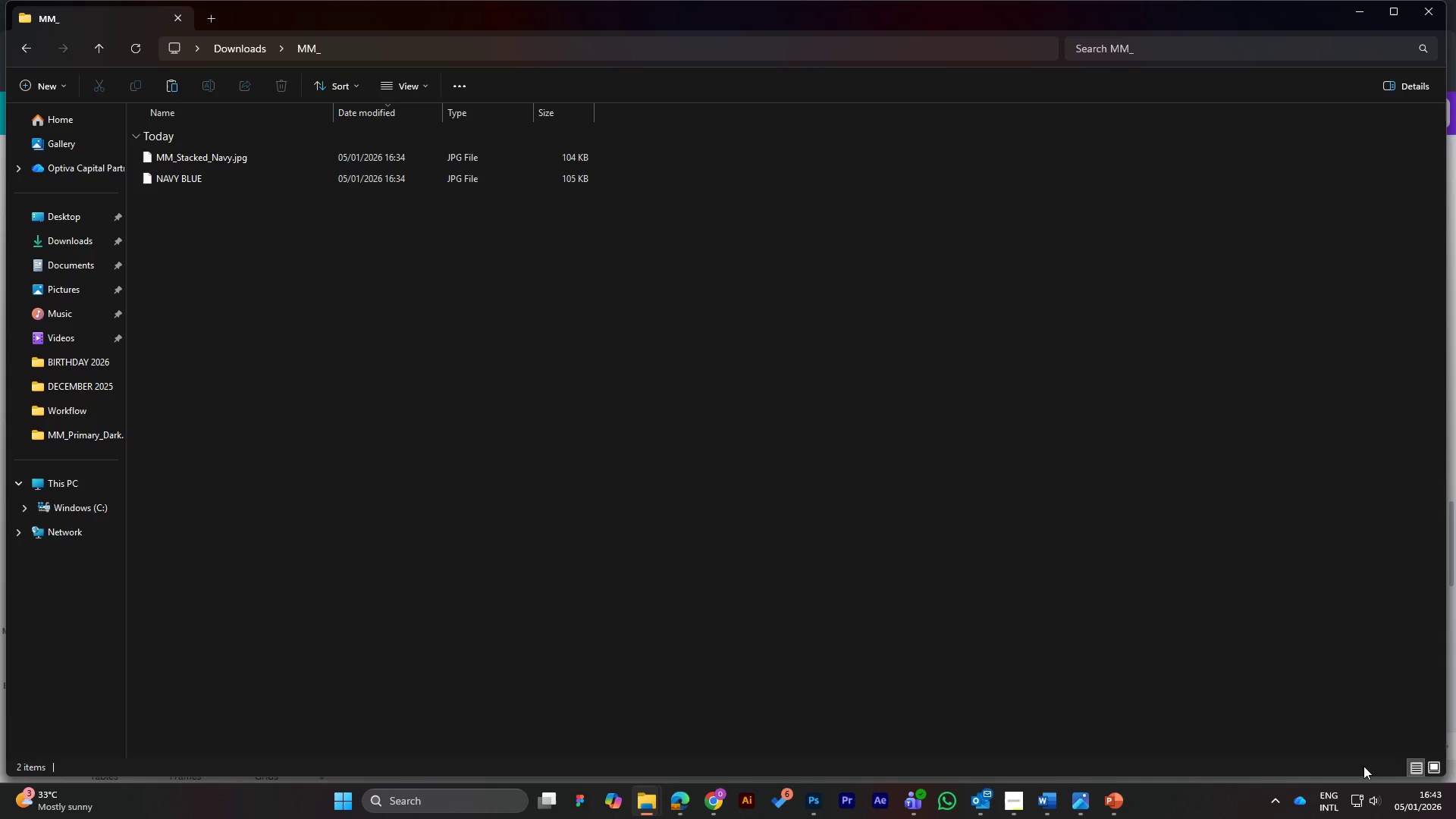 
left_click([1437, 765])
 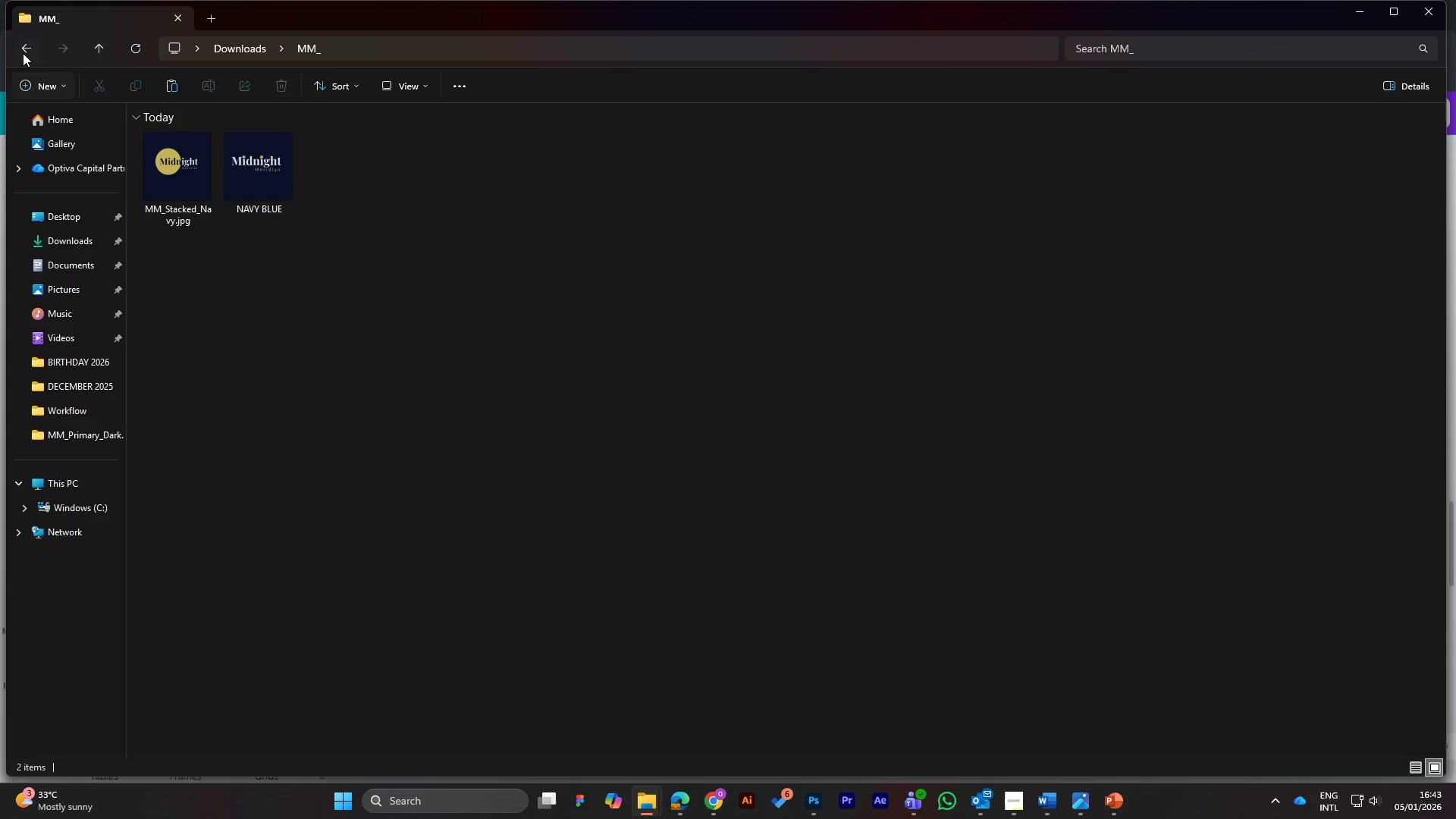 
left_click([23, 52])
 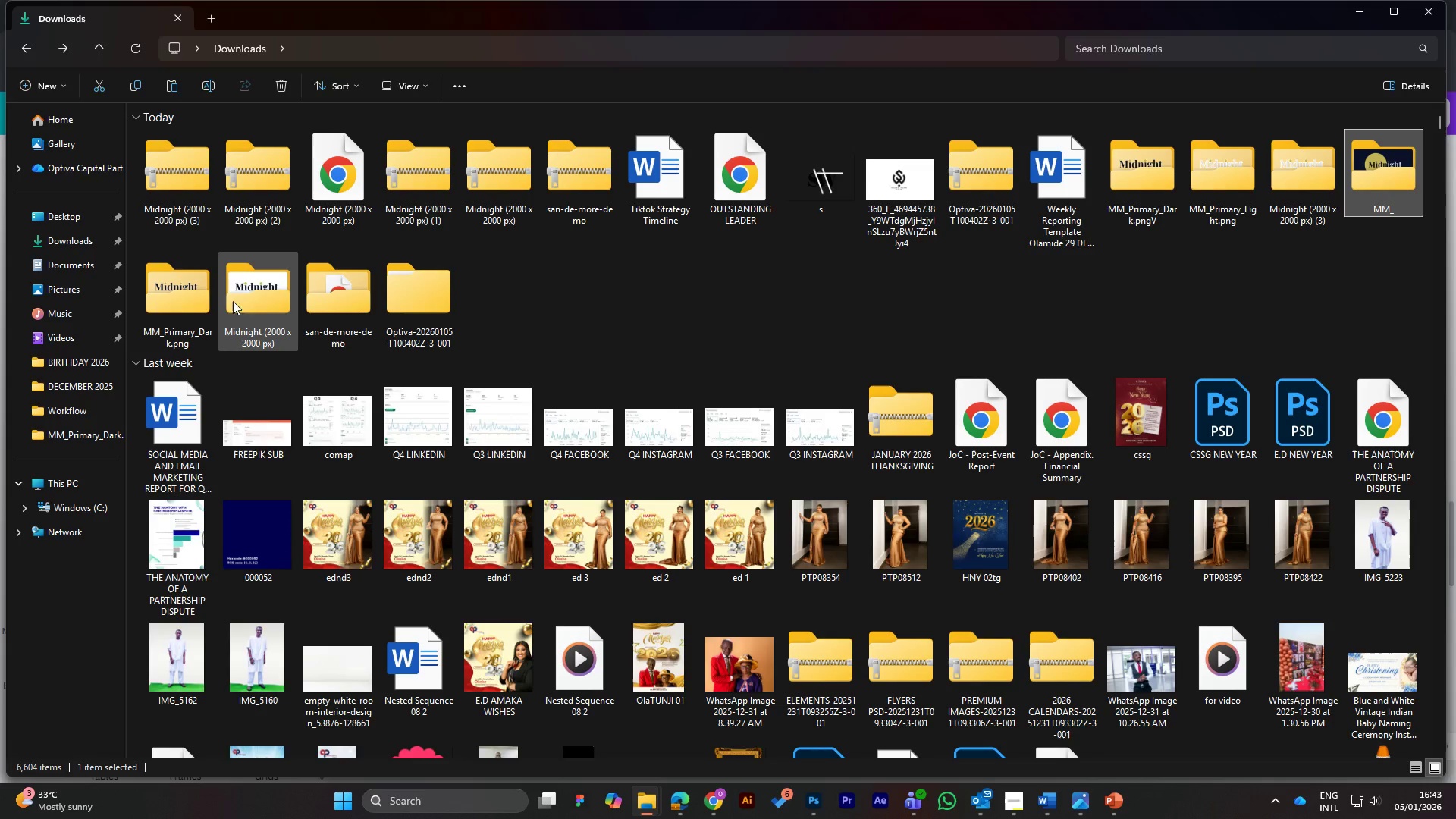 
wait(21.47)
 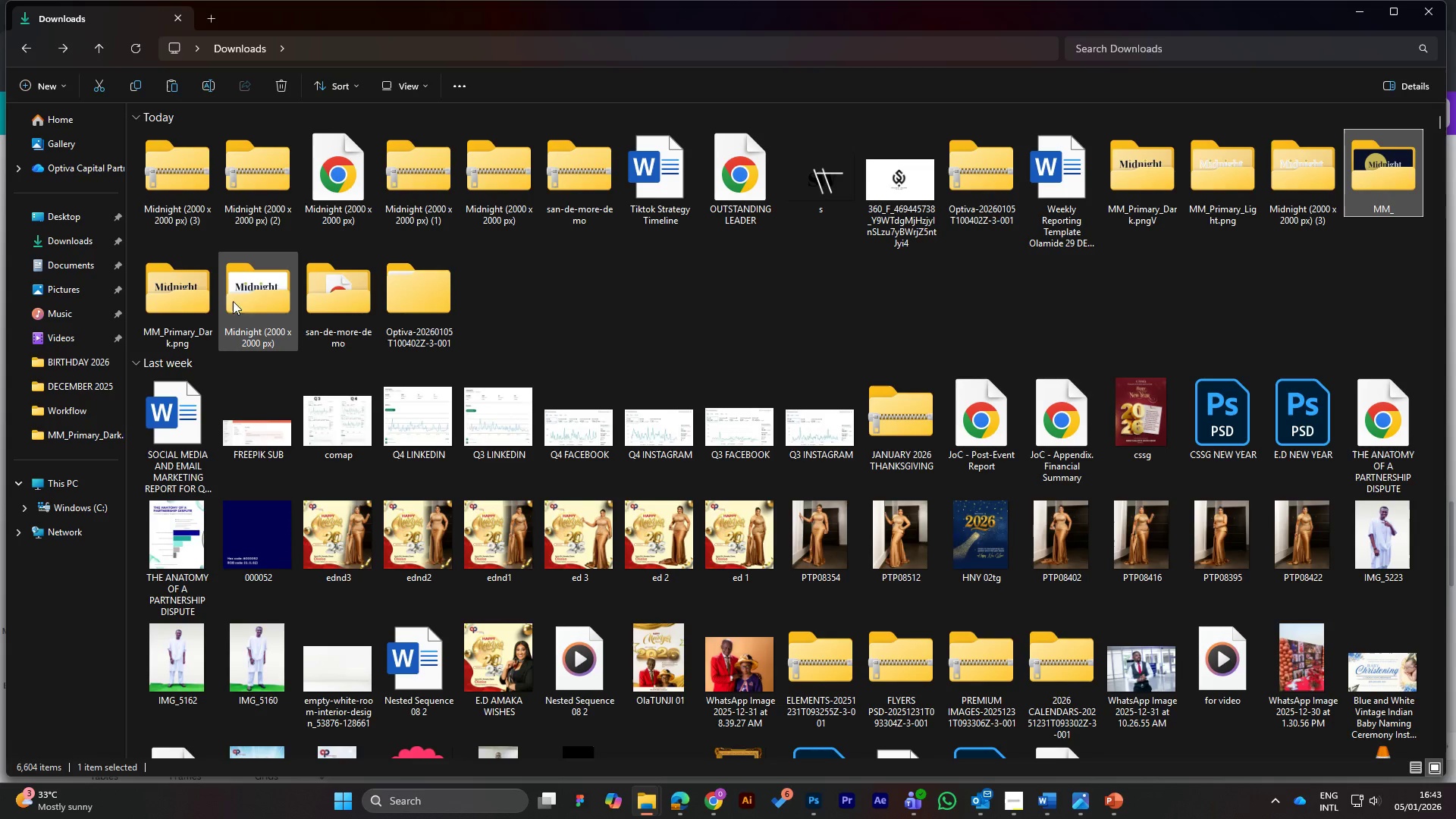 
left_click([275, 300])
 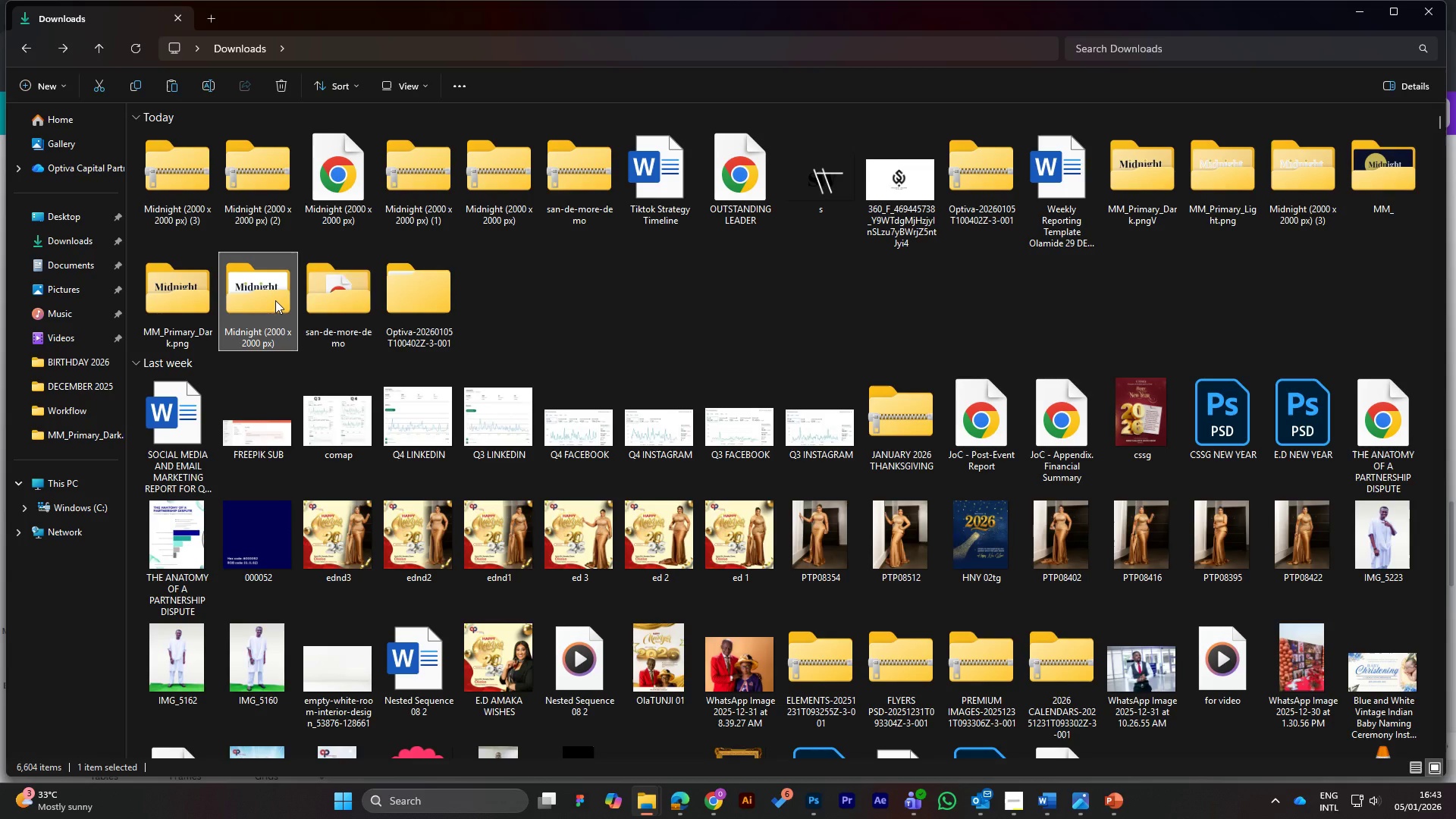 
hold_key(key=ShiftLeft, duration=1.5)
left_click([1144, 165])
 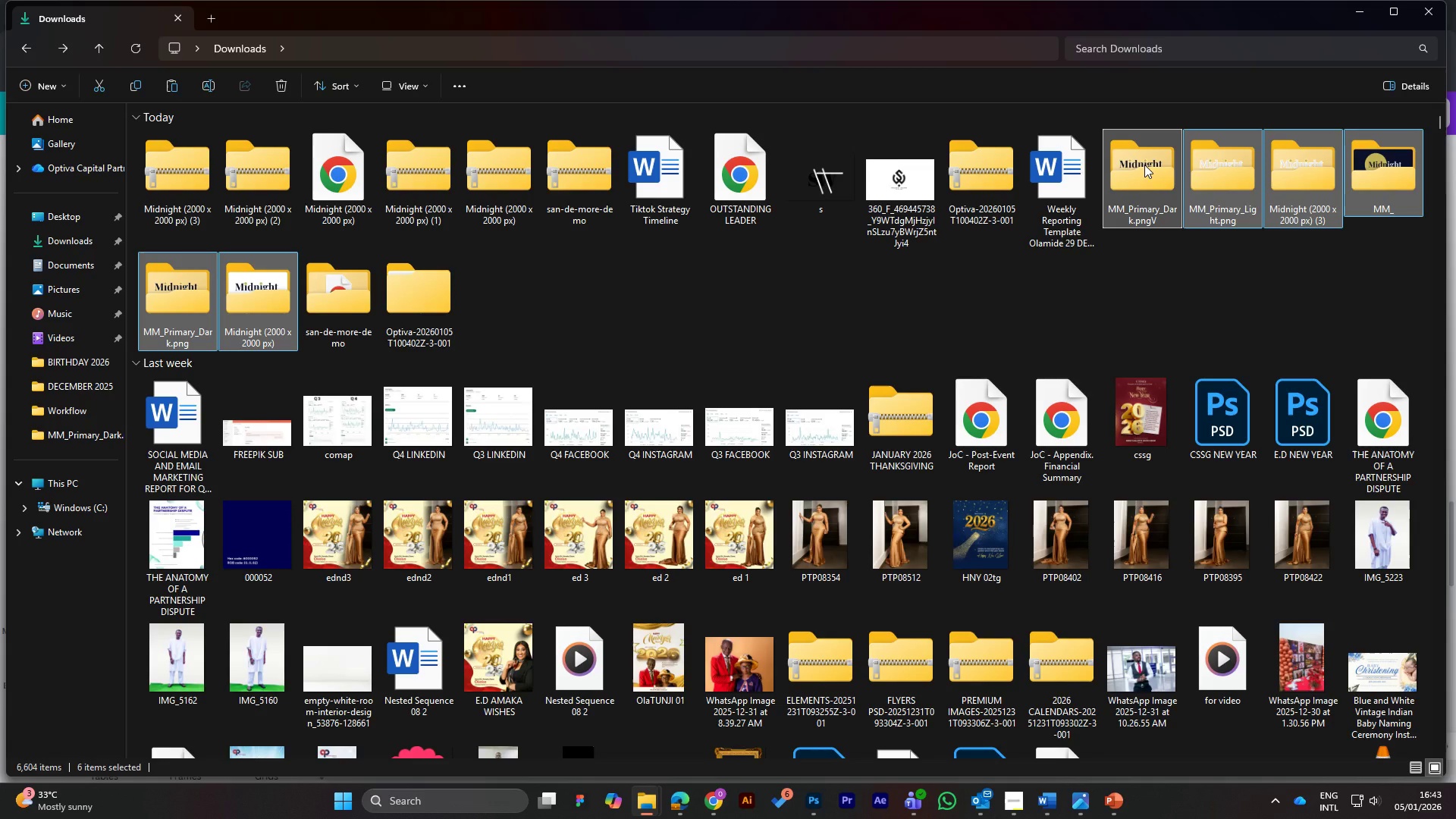 
key(Shift+ShiftLeft)
 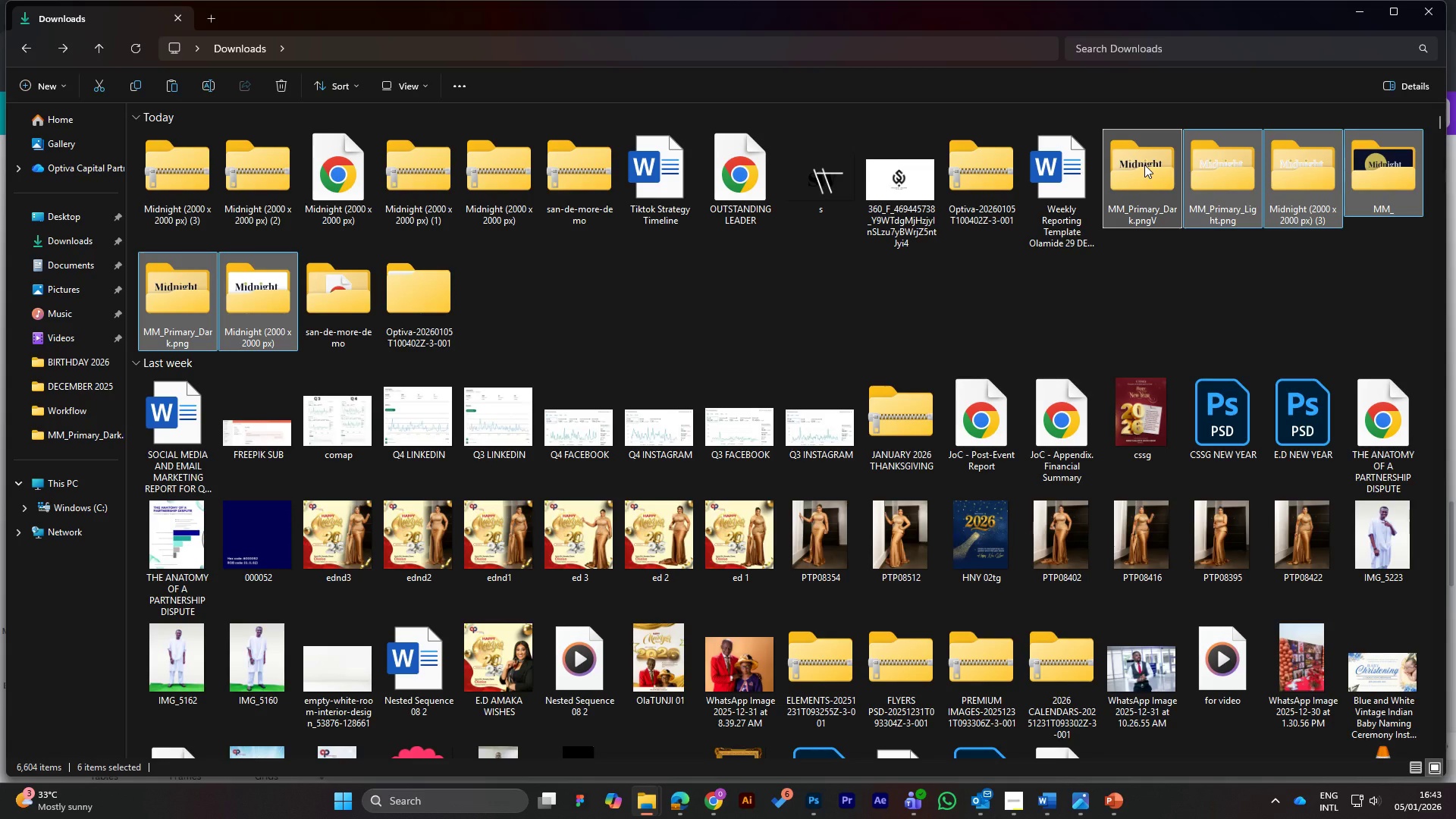 
key(Shift+ShiftLeft)
 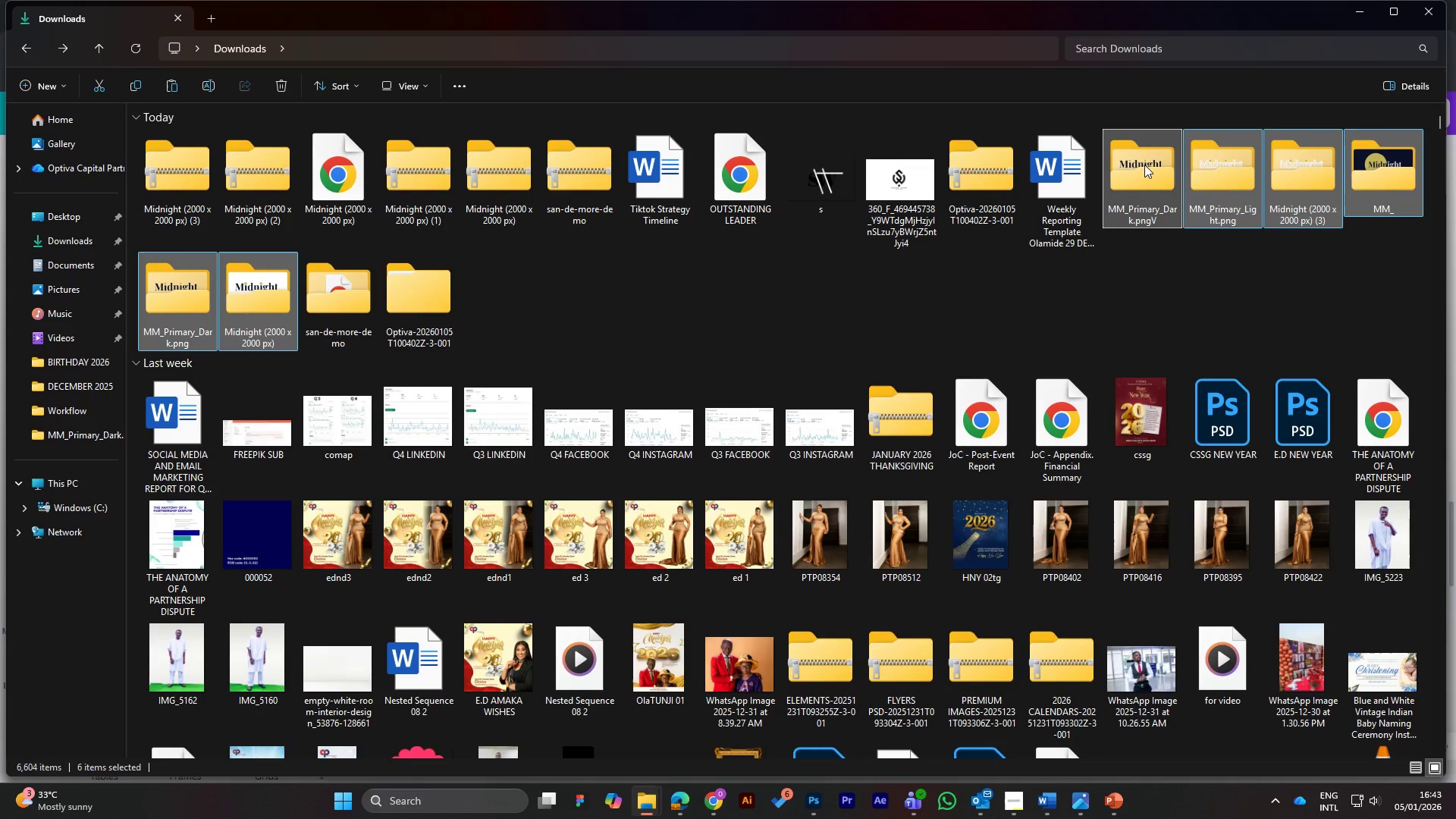 
key(Shift+ShiftLeft)
 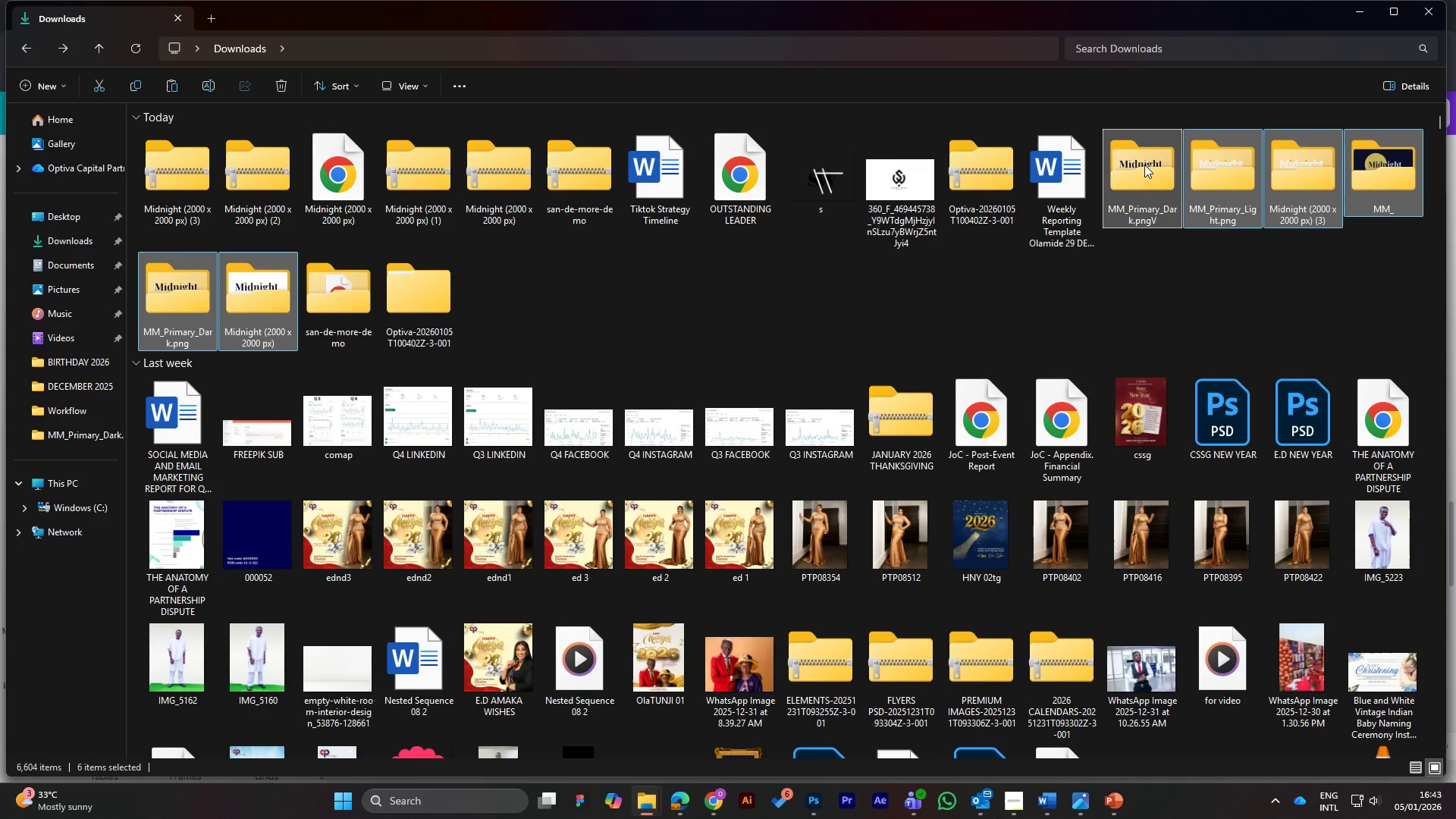 
key(Shift+ShiftLeft)
 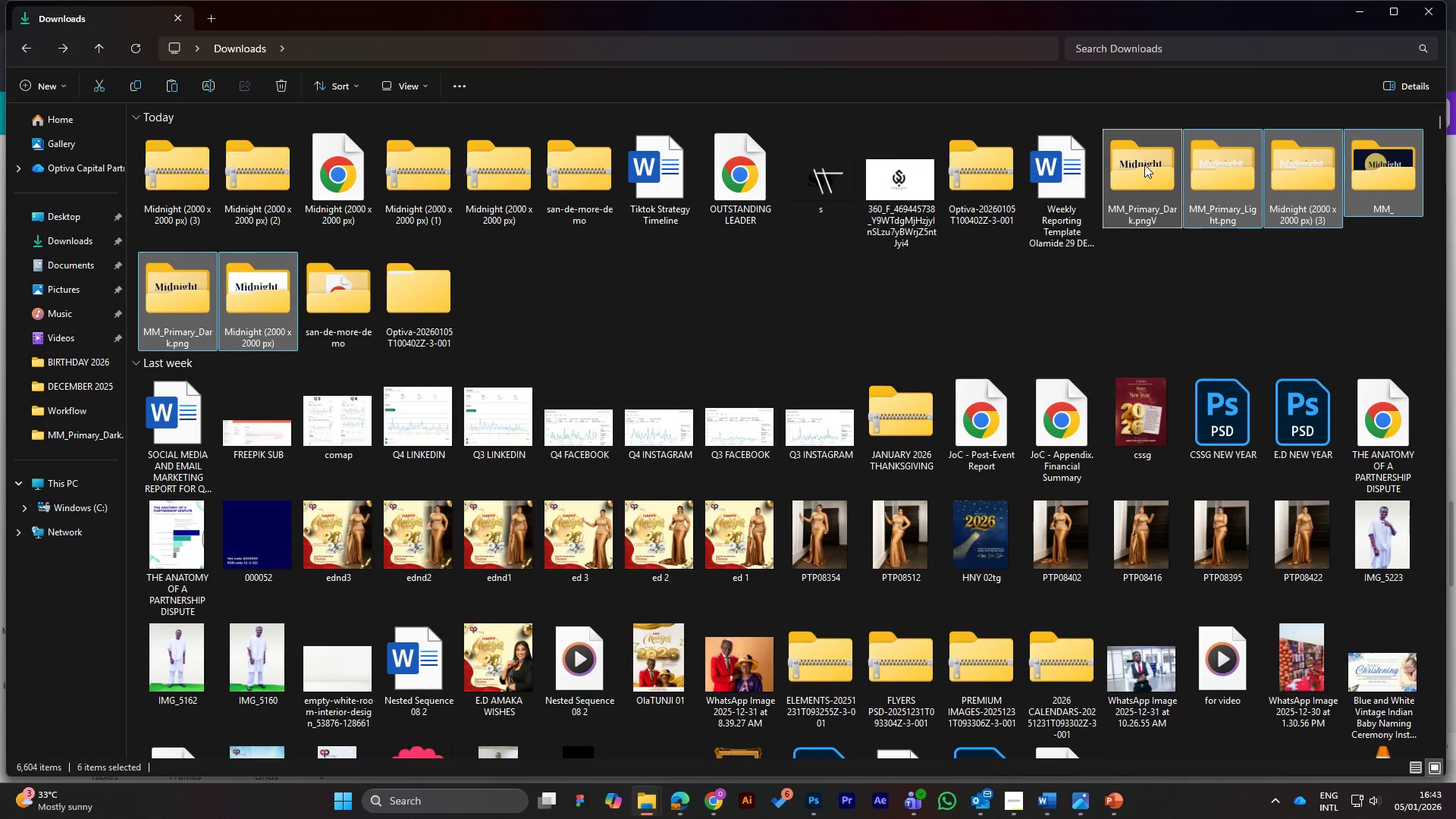 
key(Shift+ShiftLeft)
 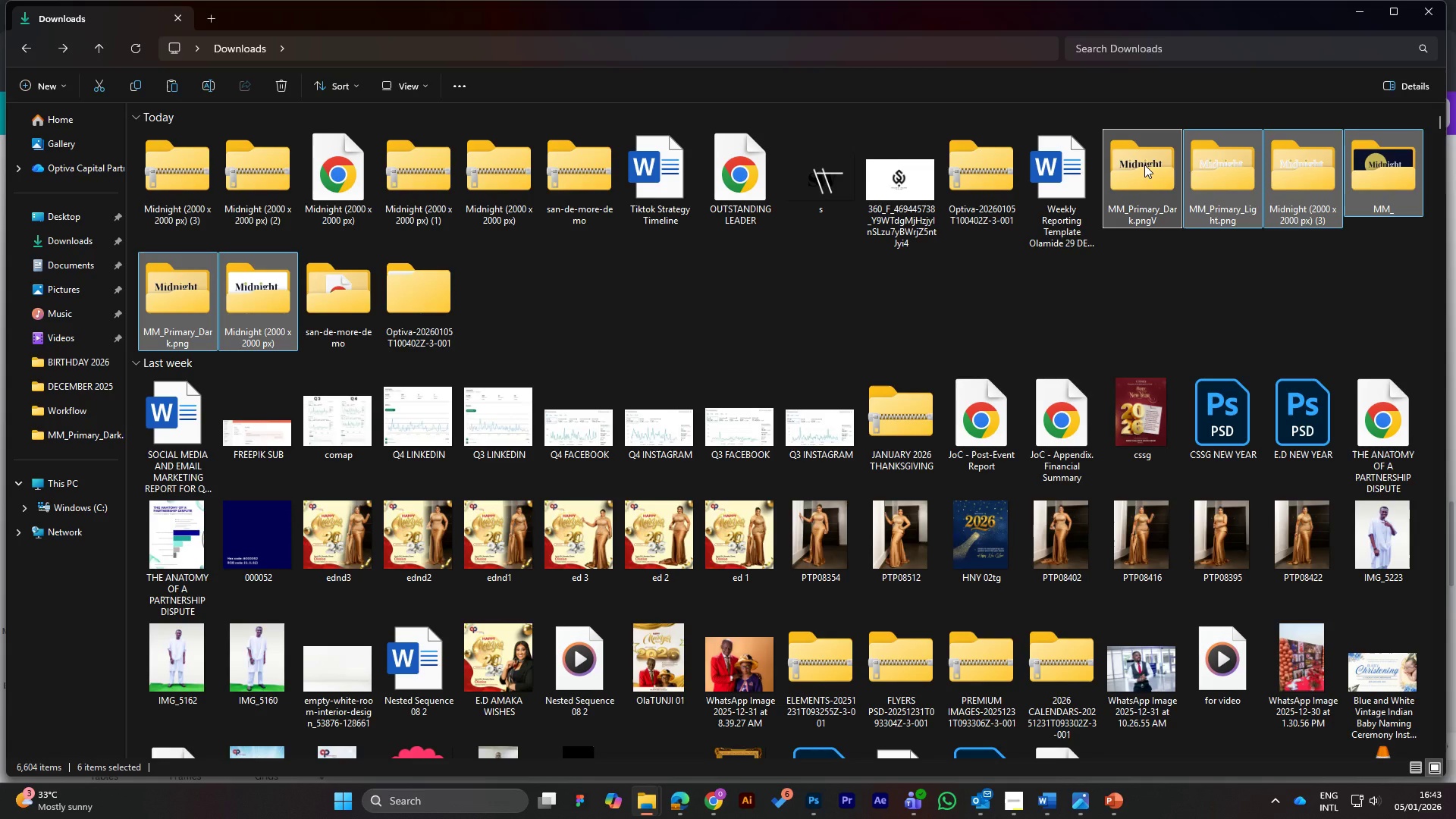 
key(Delete)
 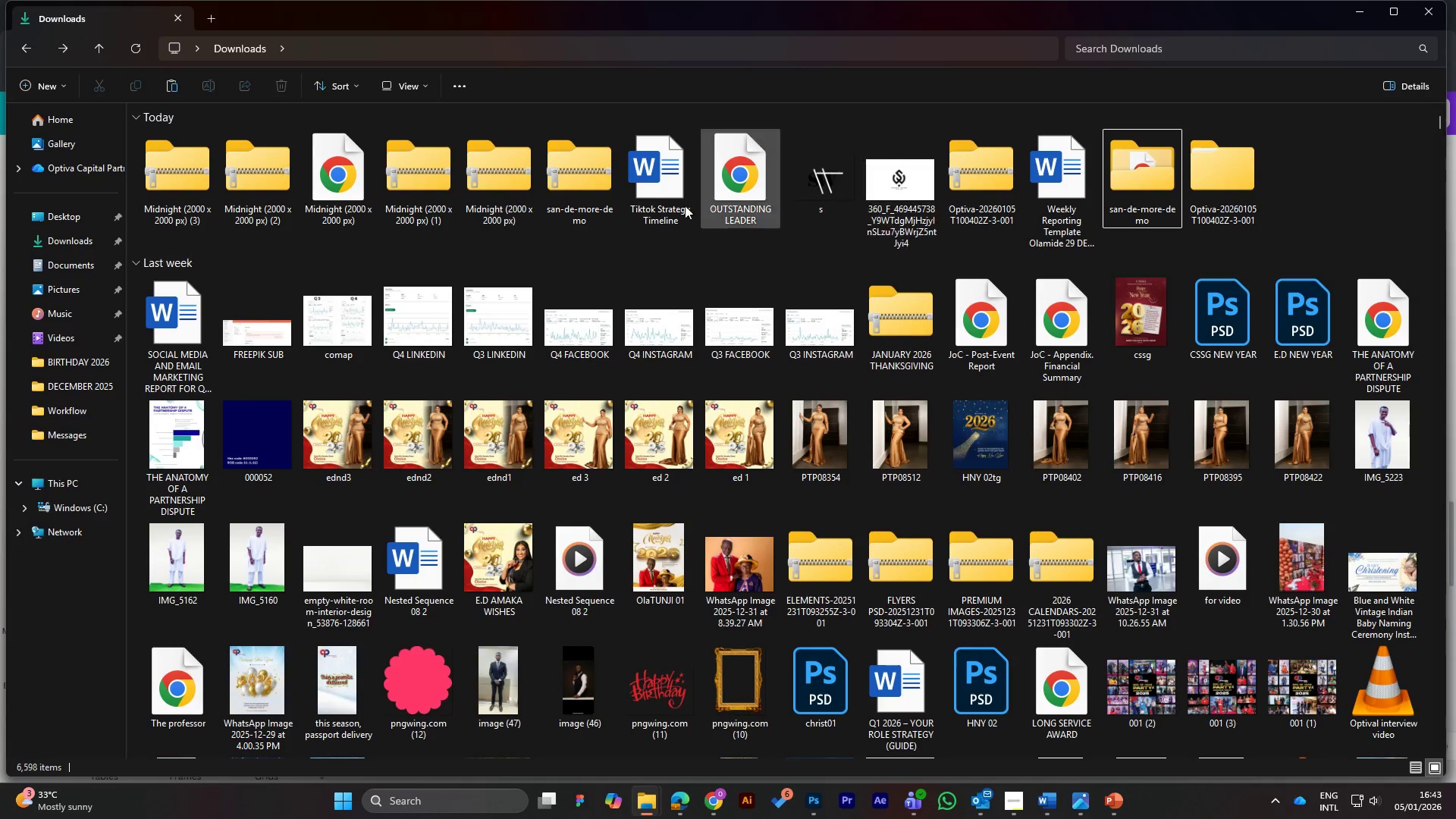 
left_click([162, 168])
 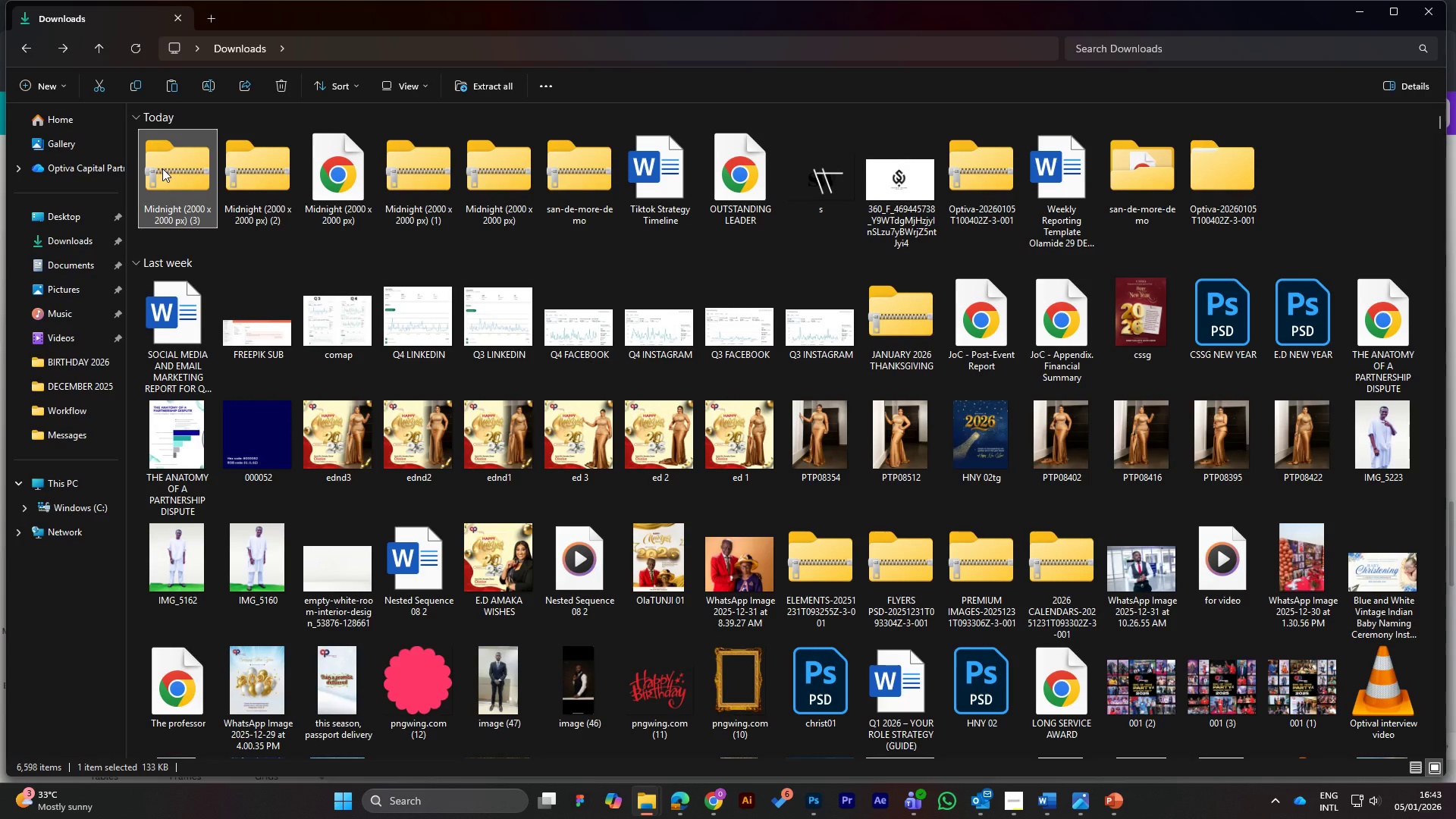 
right_click([162, 168])
 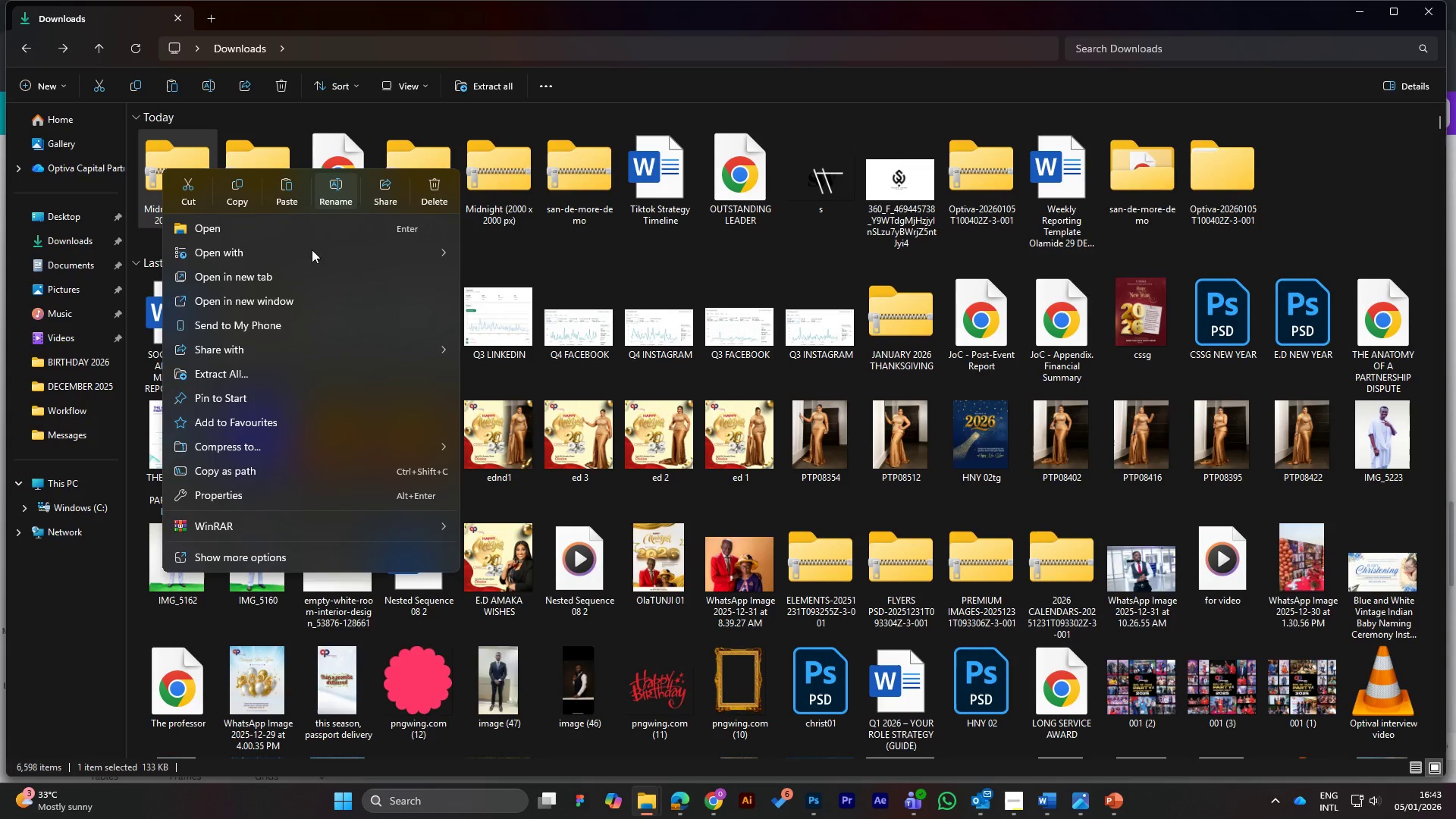 
left_click([250, 372])
 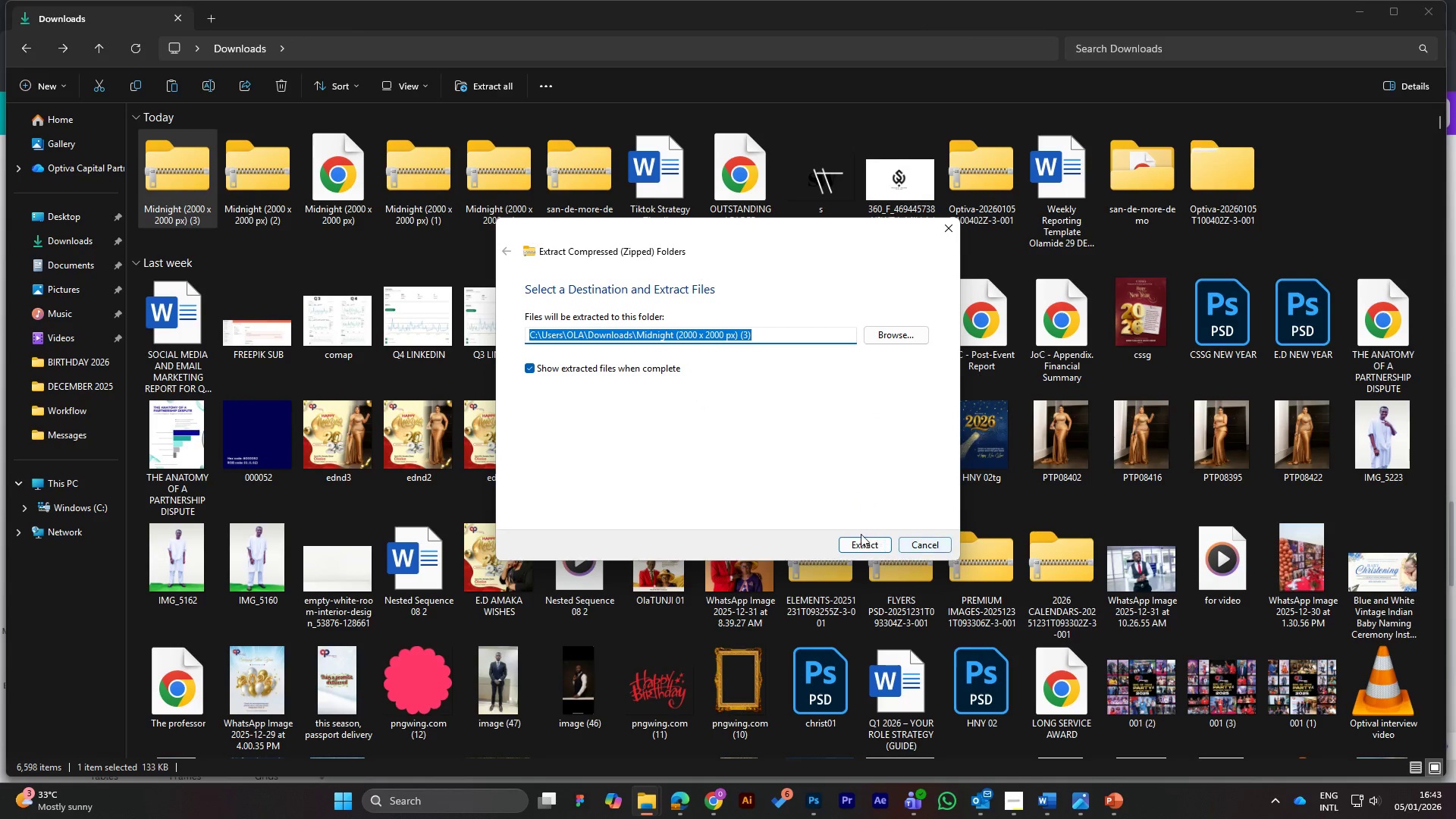 
left_click([861, 553])
 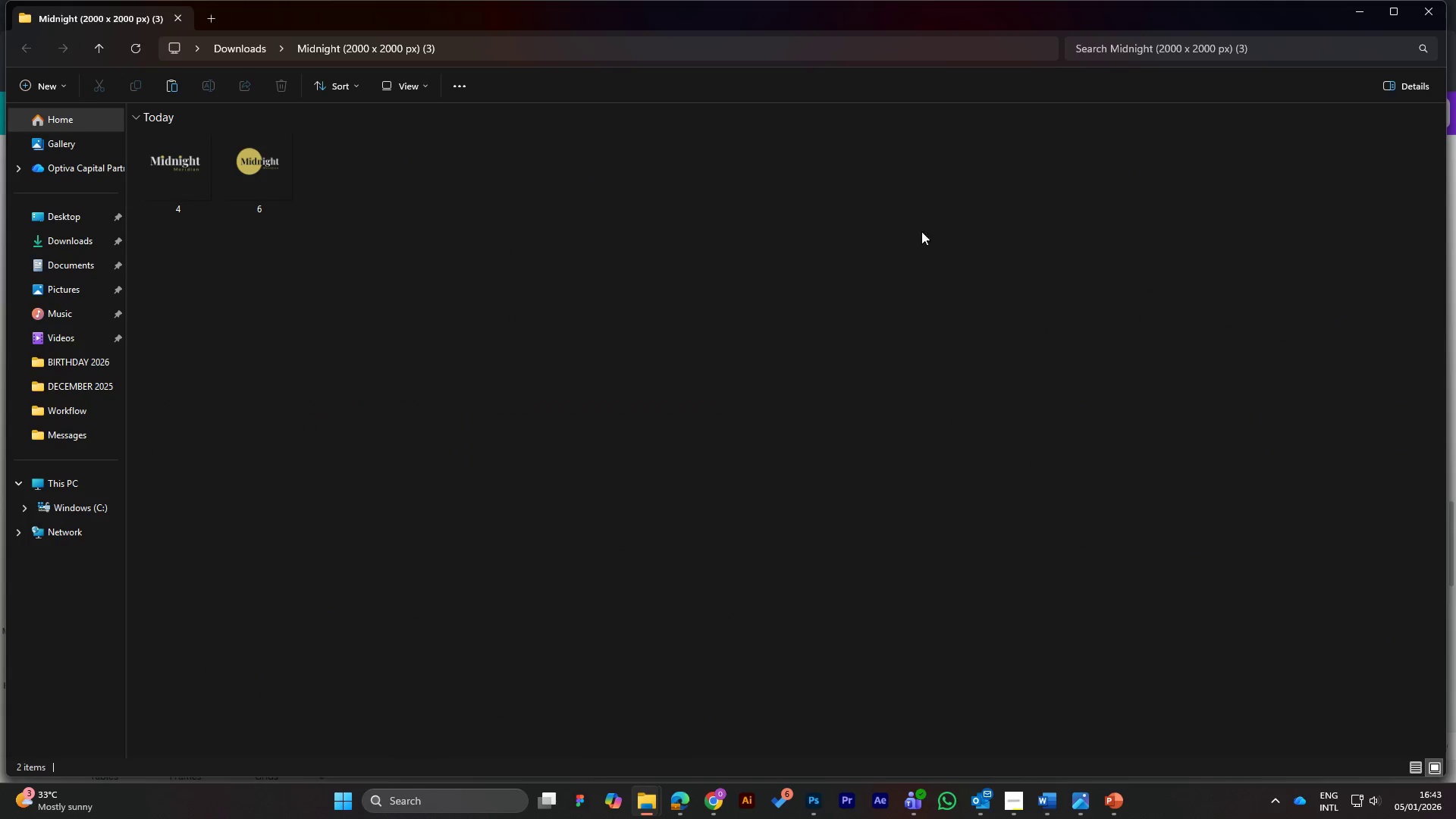 
wait(5.3)
 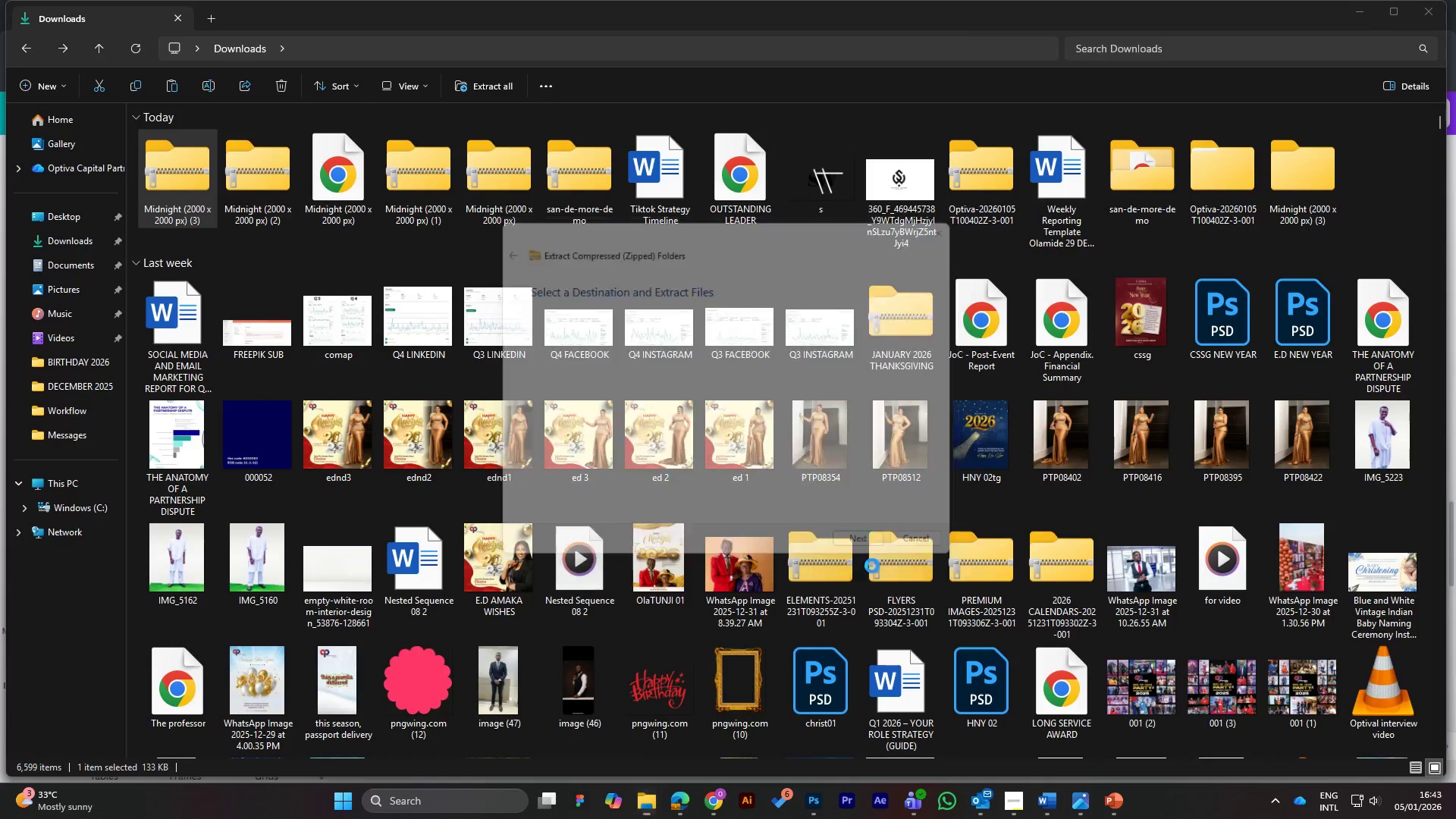 
left_click([1360, 11])
 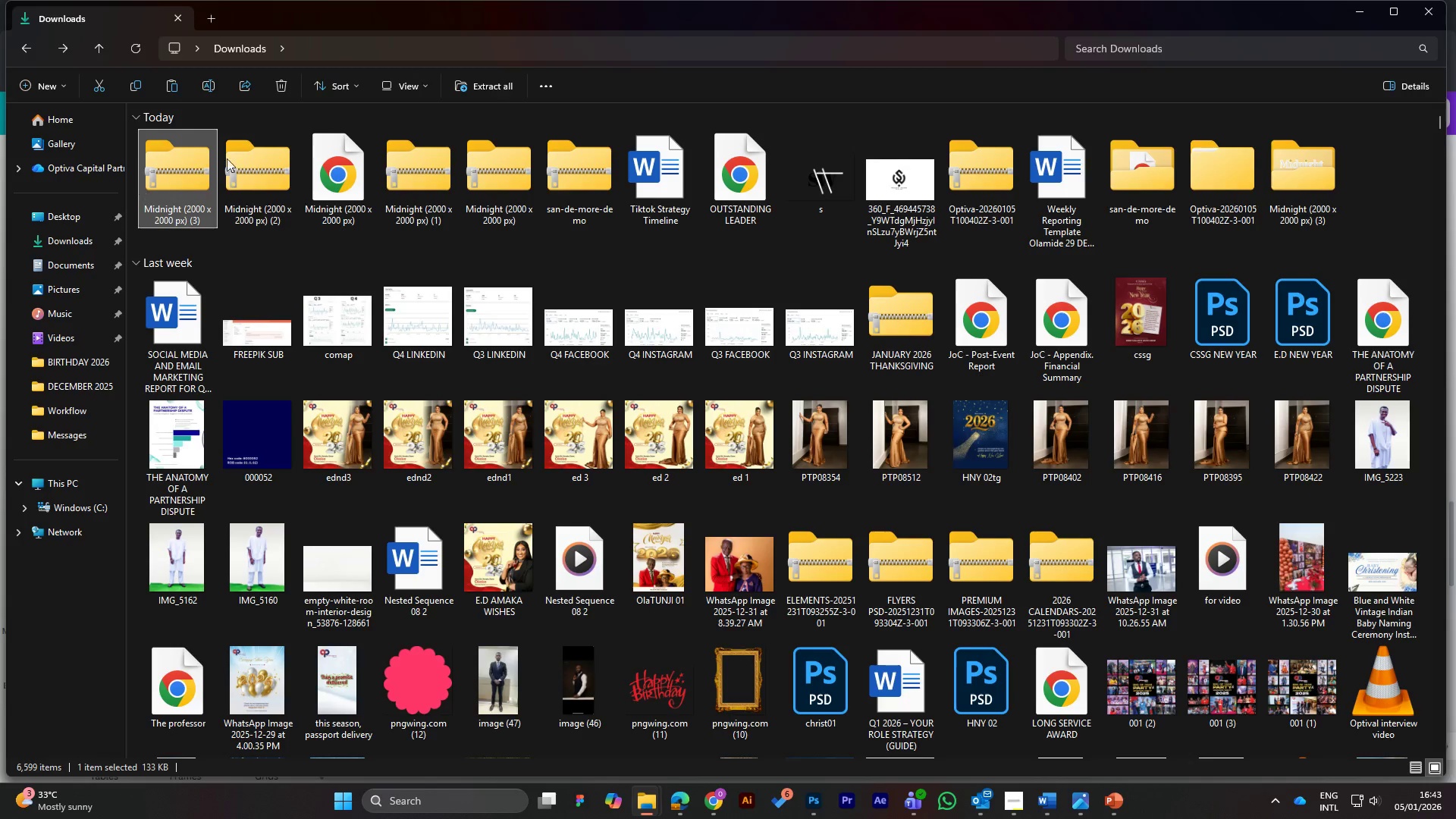 
right_click([256, 165])
 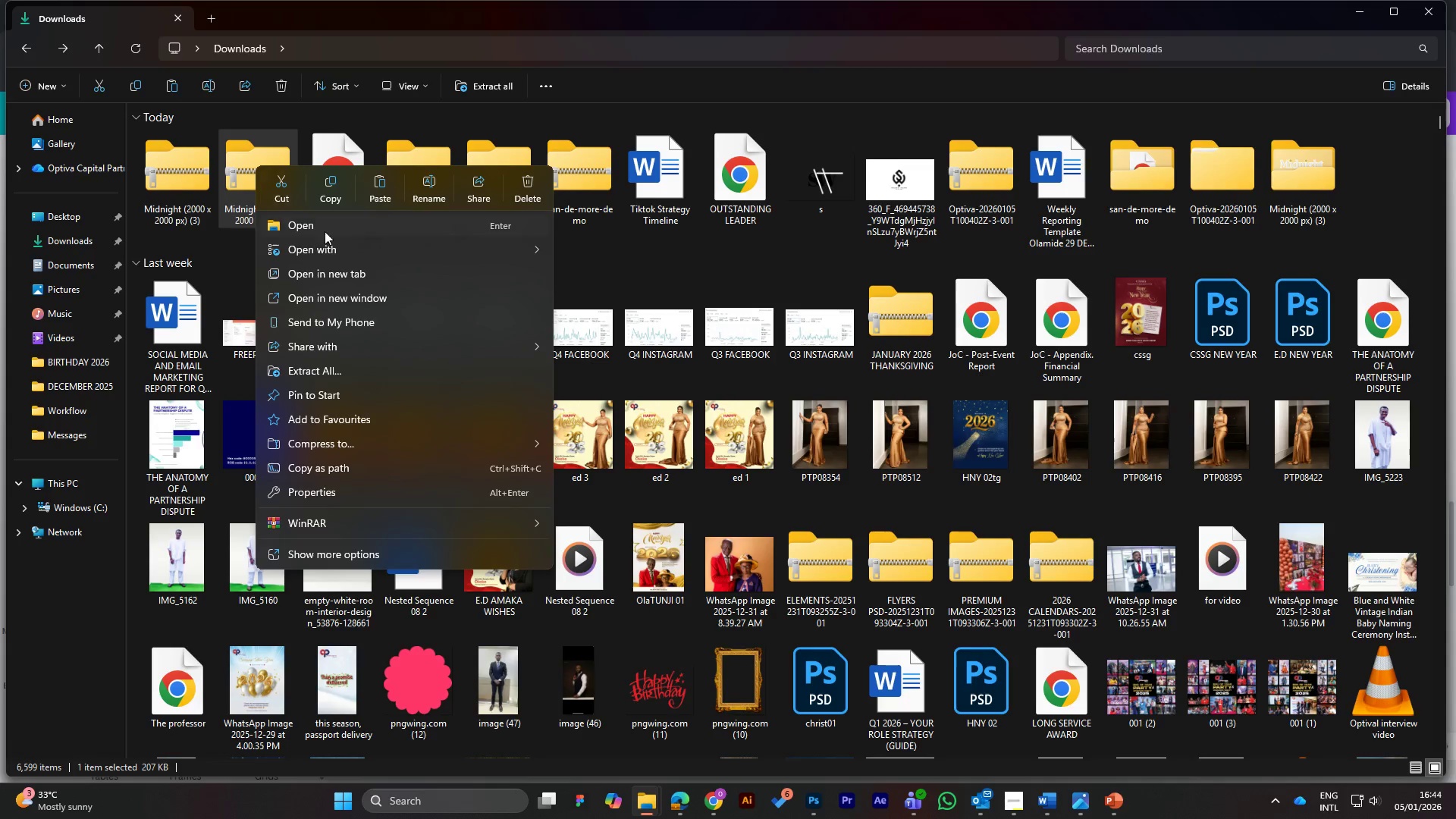 
mouse_move([422, 213])
 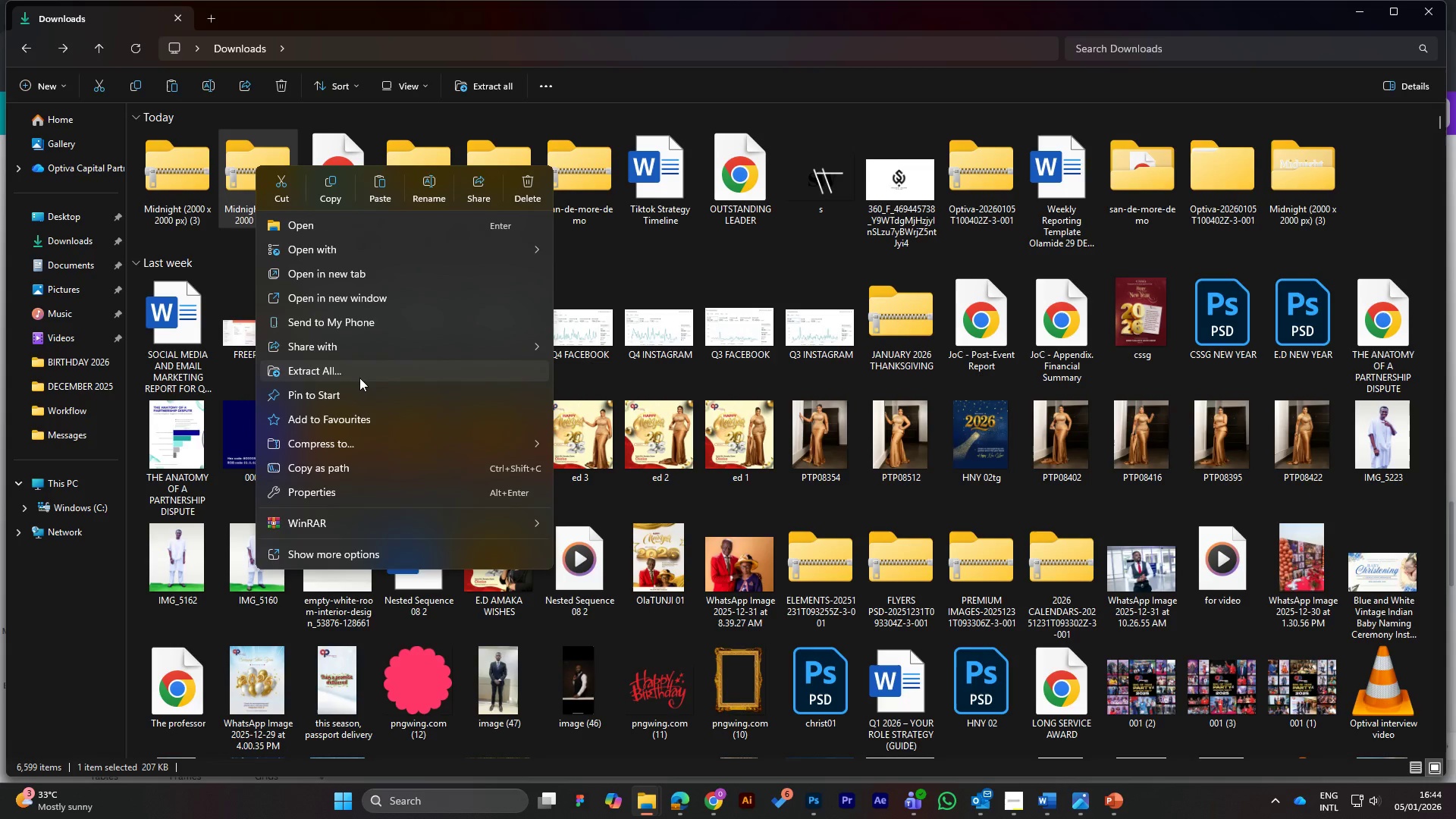 
left_click([359, 378])
 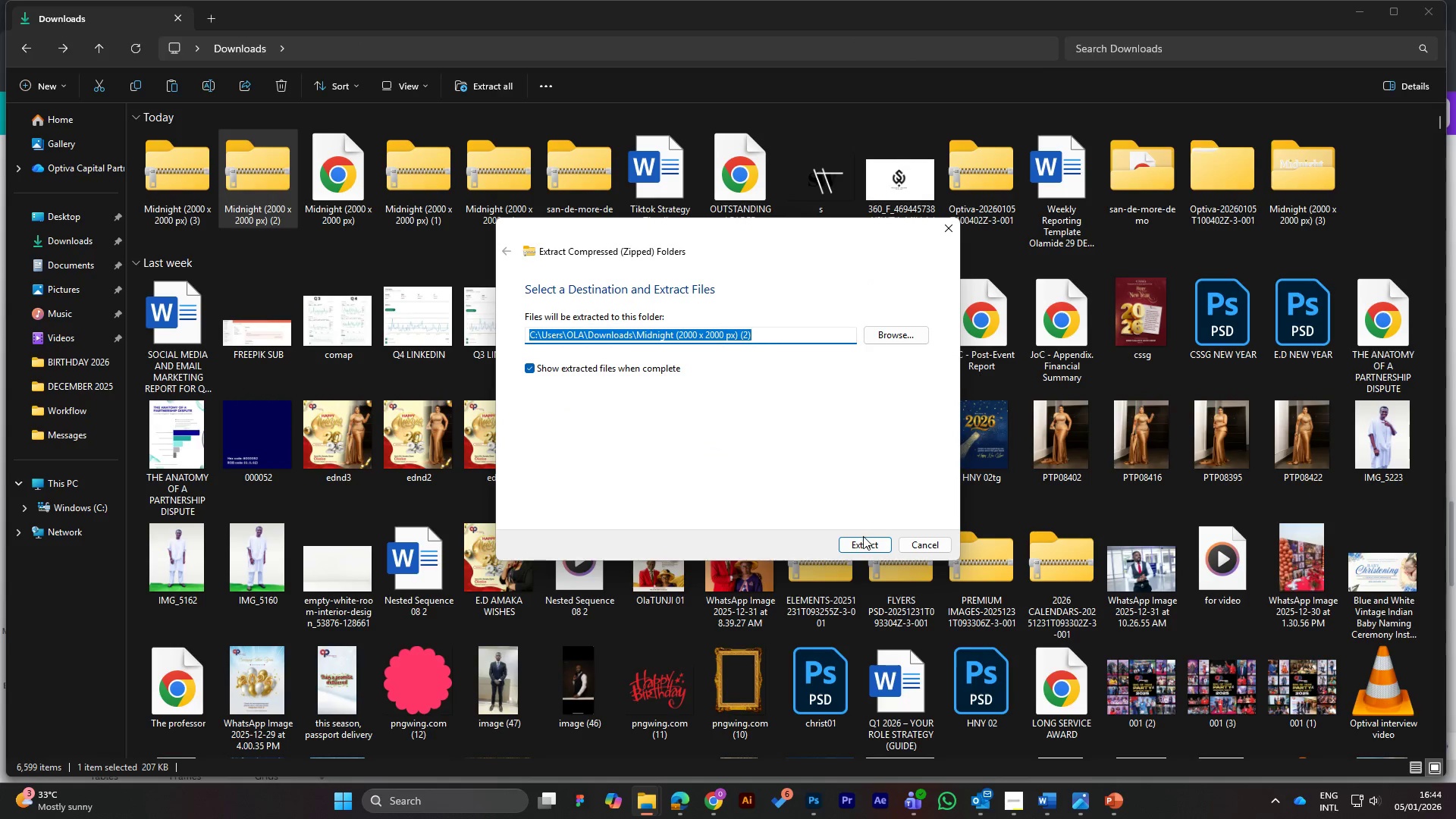 
left_click([862, 544])
 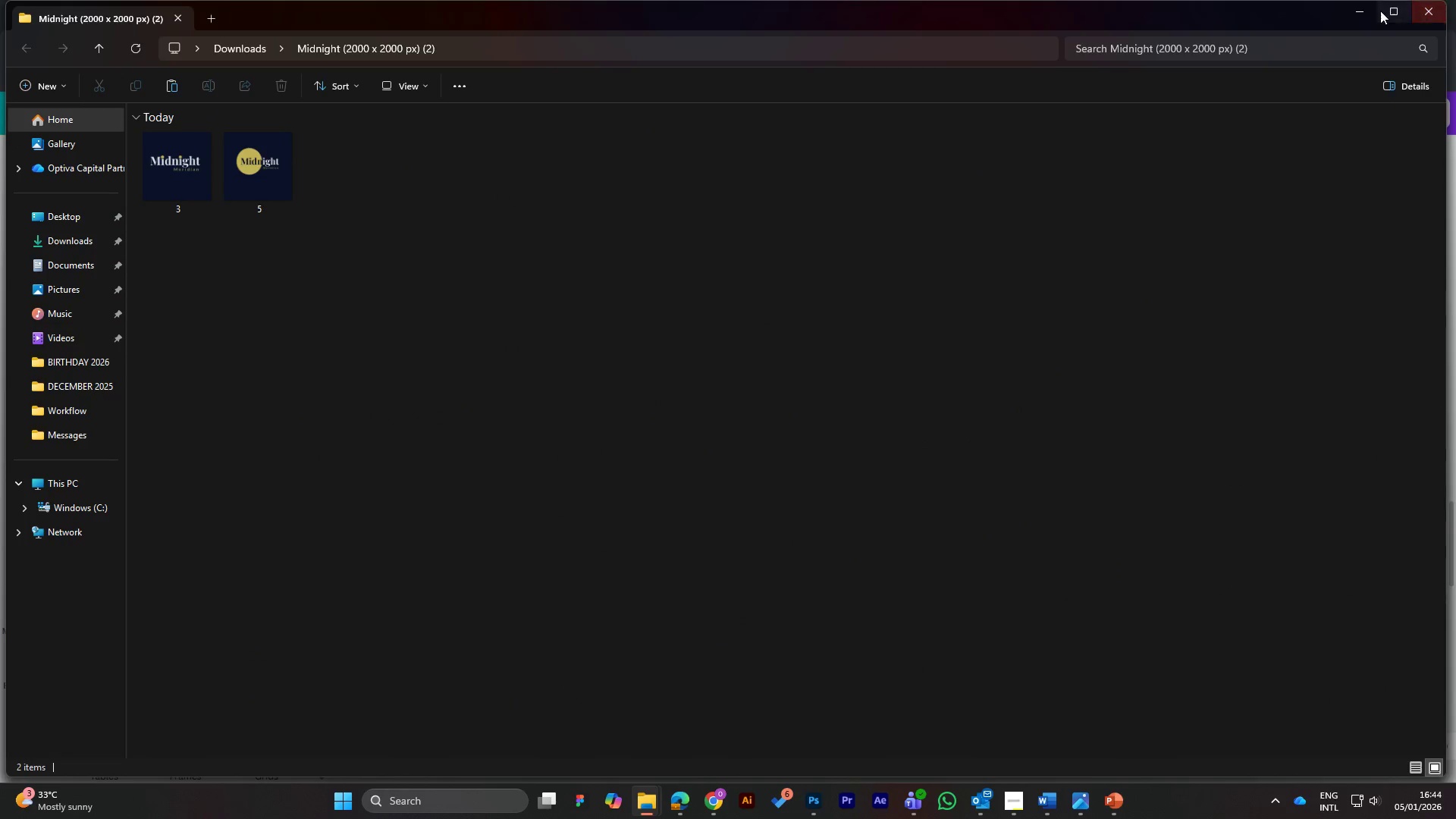 
wait(6.27)
 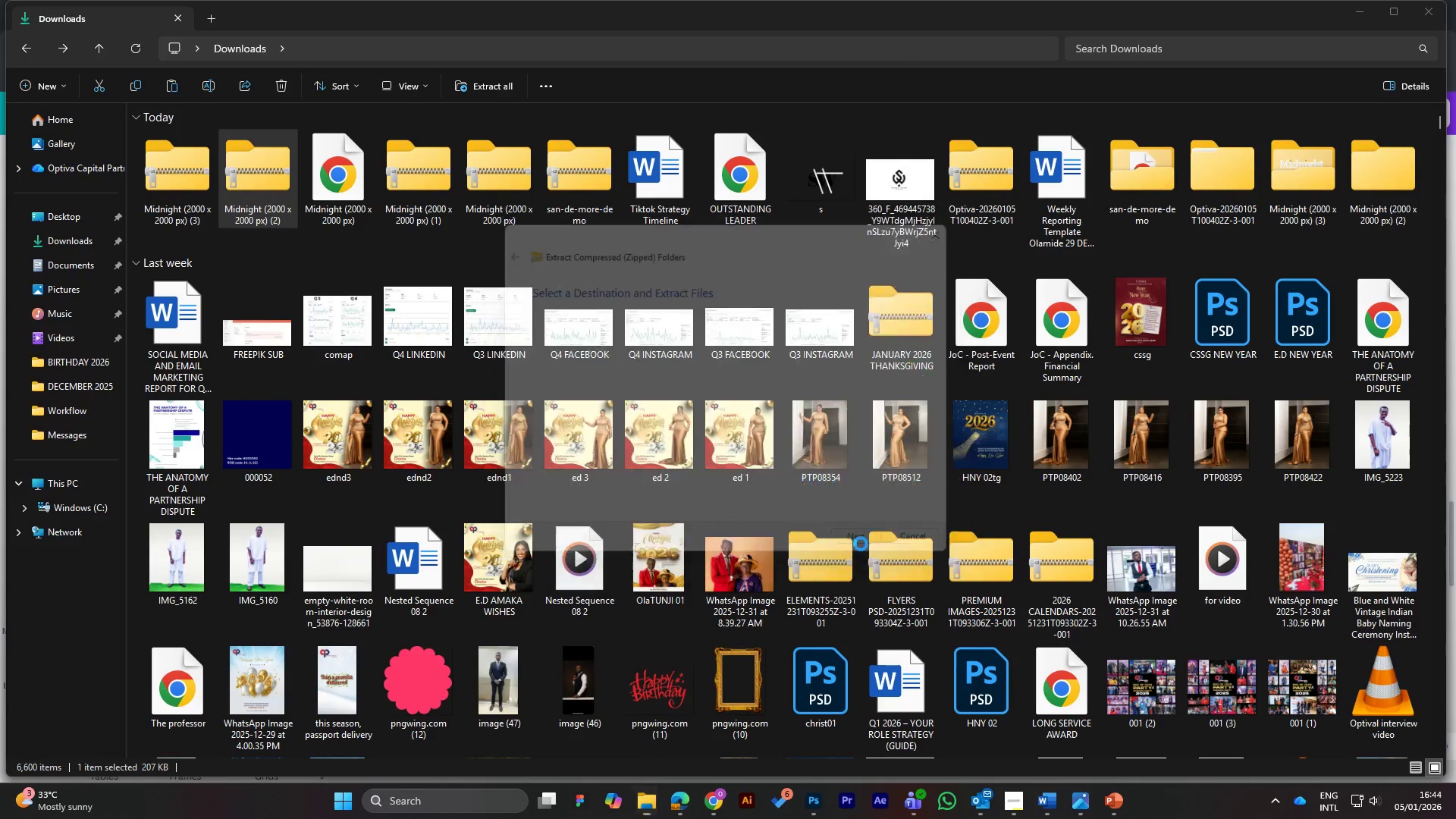 
left_click([1360, 10])
 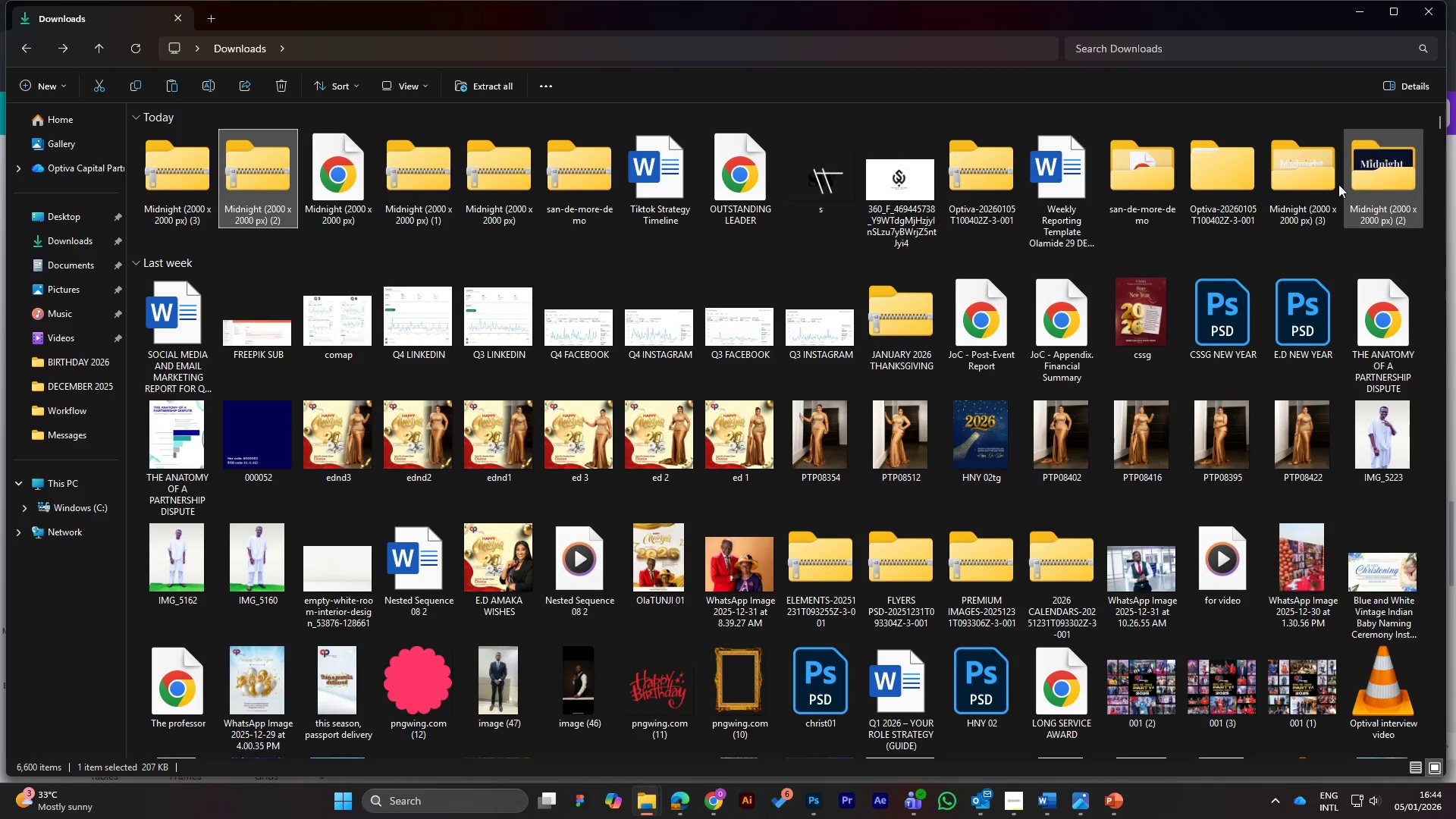 
mouse_move([431, 184])
 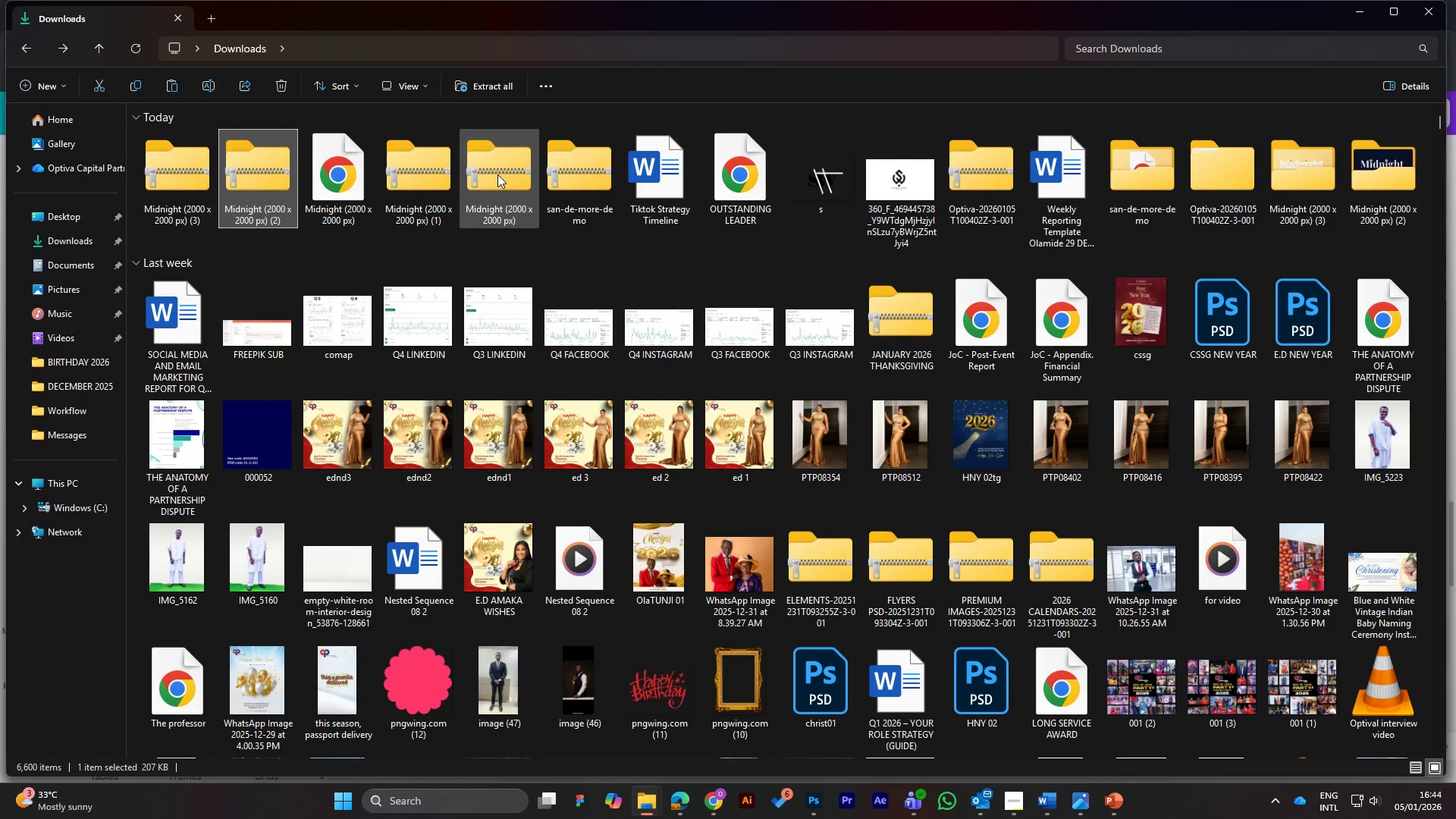 
left_click([497, 174])
 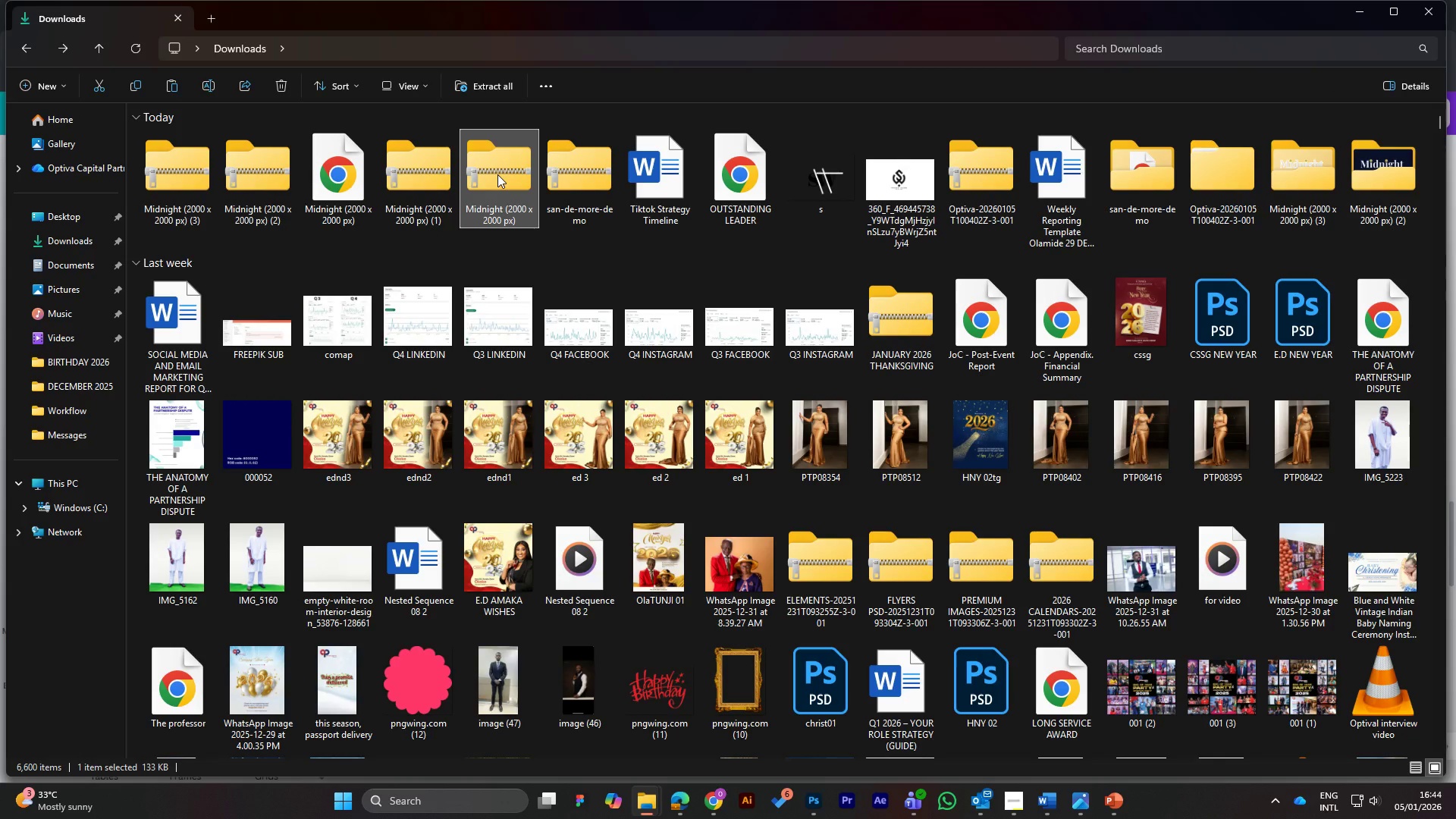 
right_click([497, 174])
 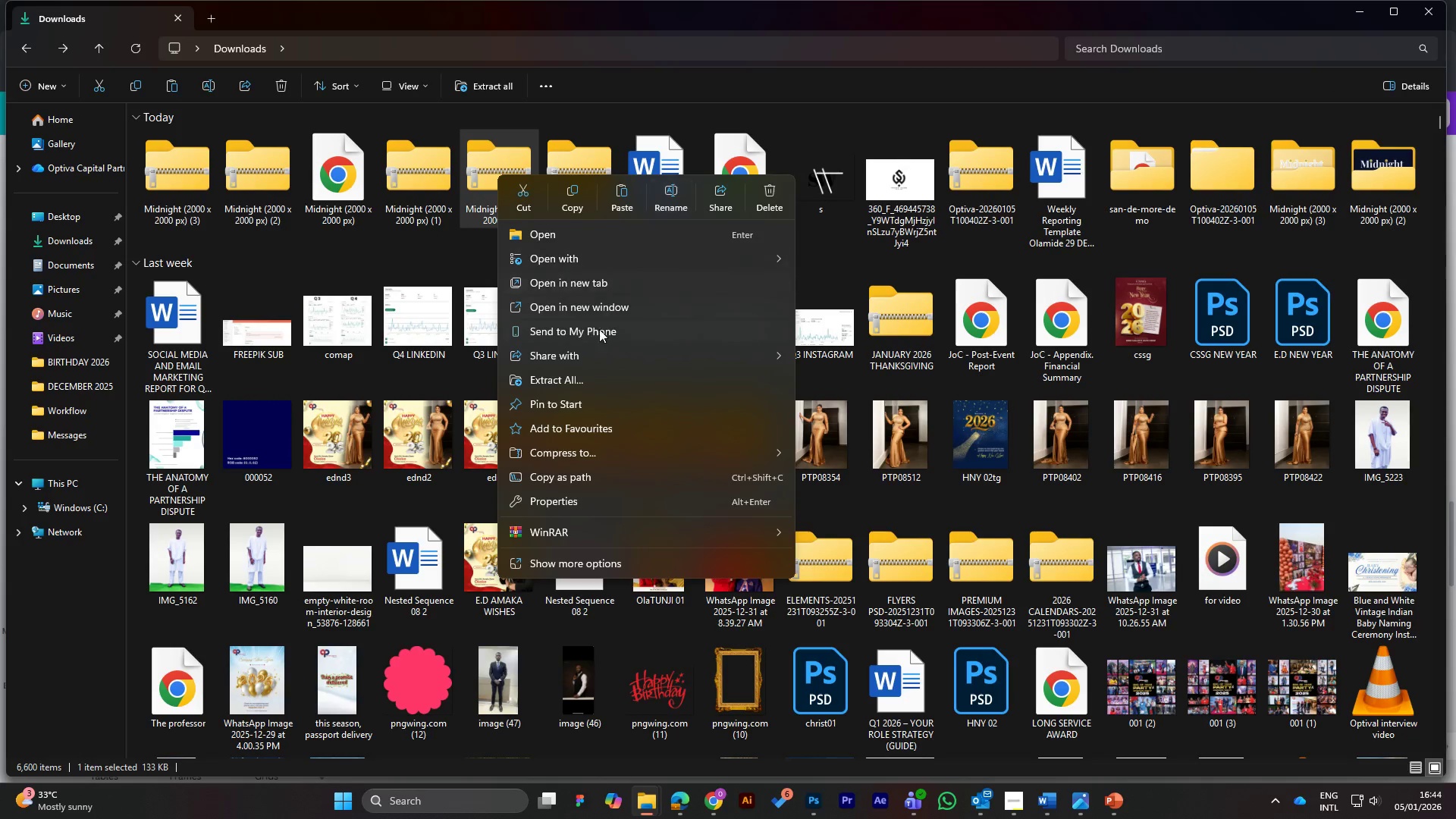 
left_click([586, 383])
 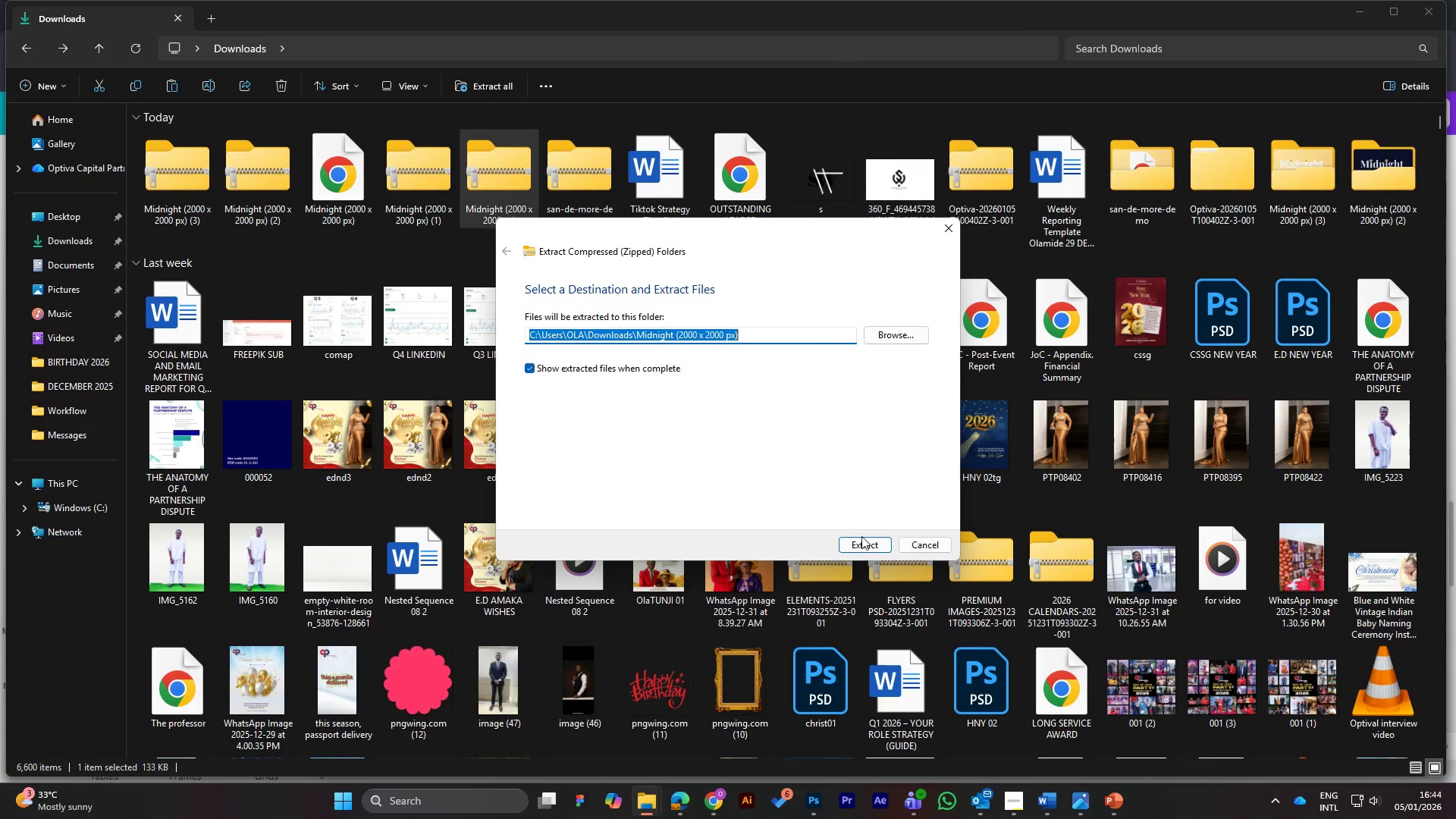 
left_click([866, 548])
 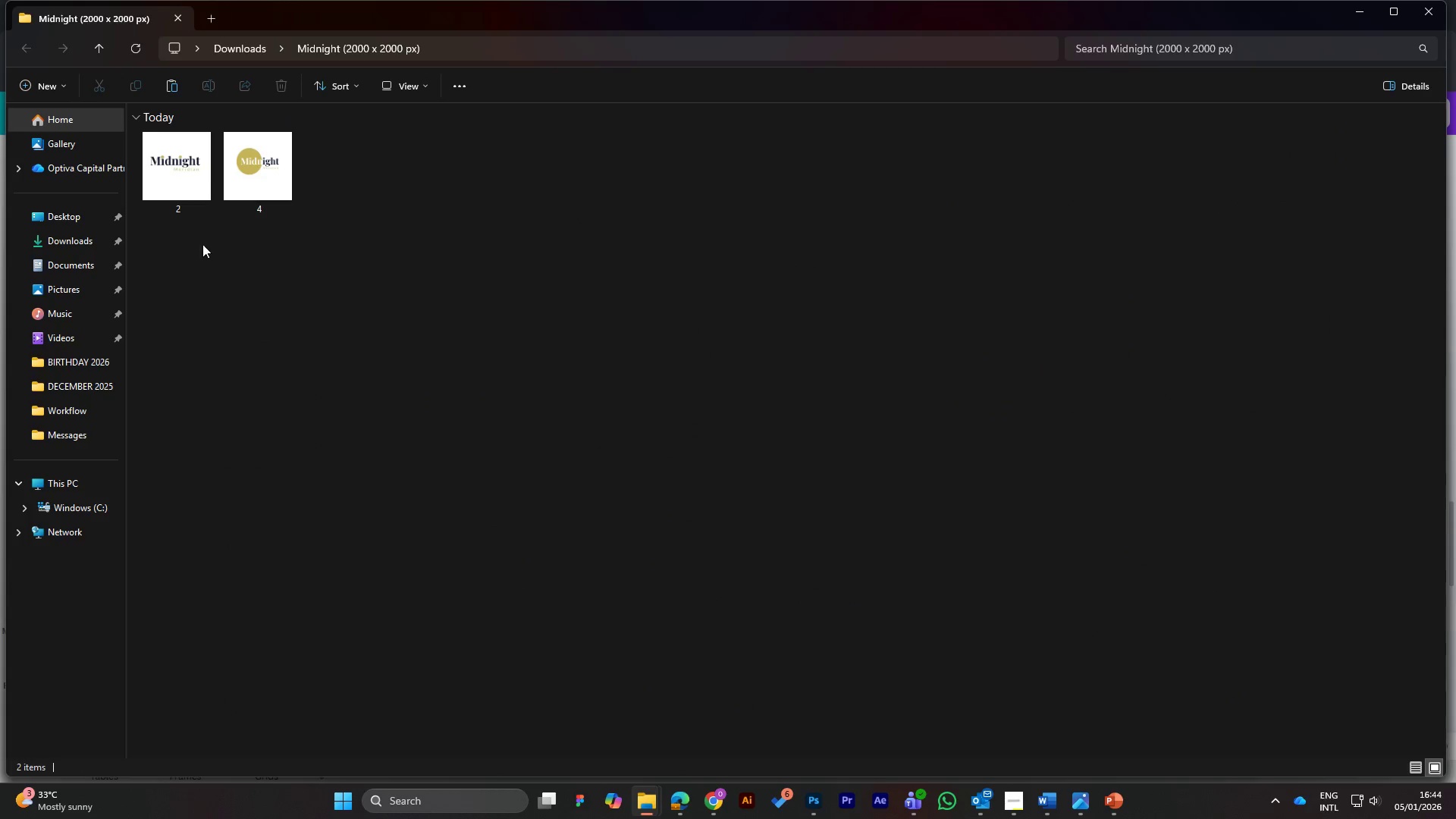 
wait(9.7)
 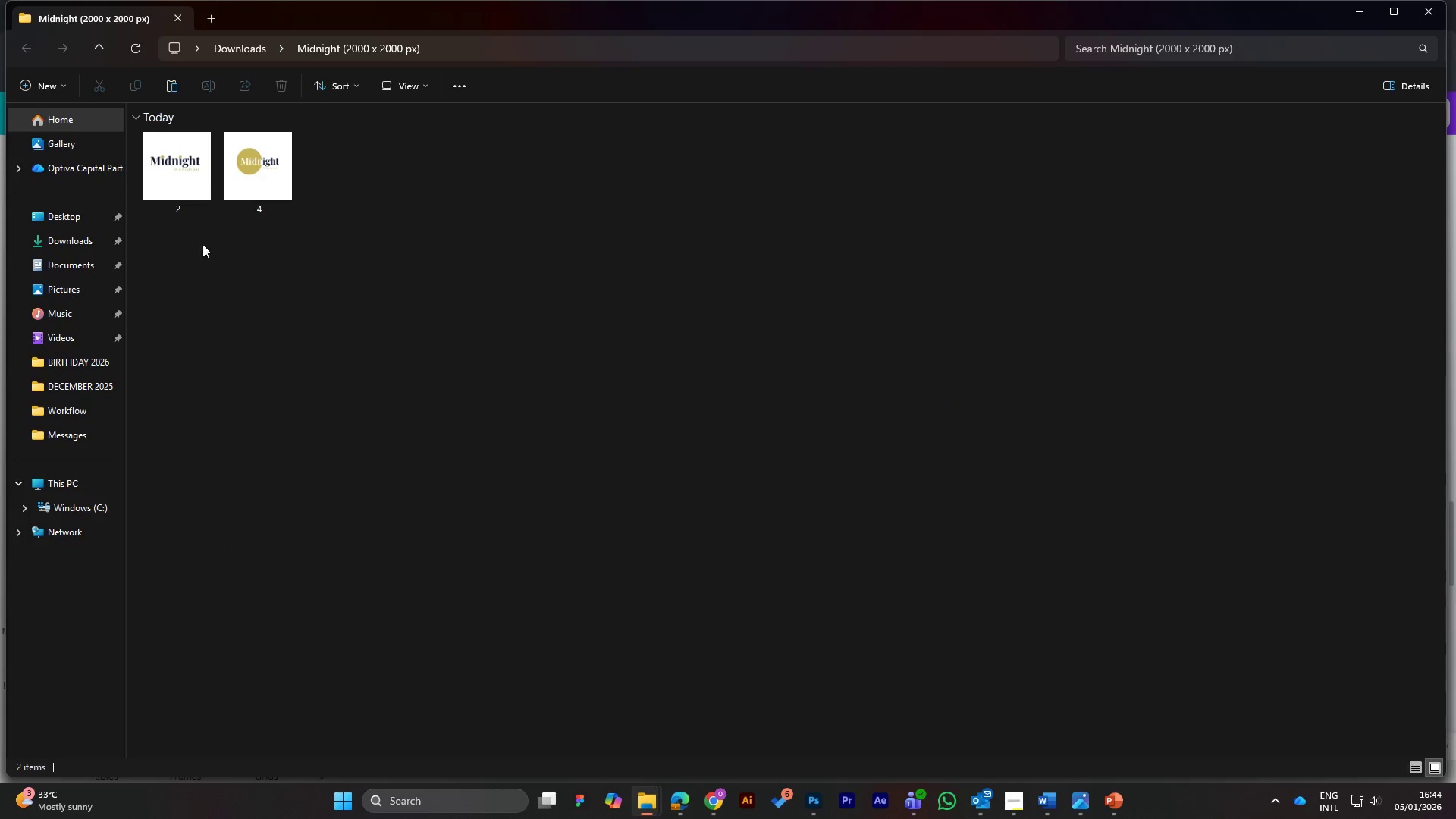 
left_click([1429, 8])
 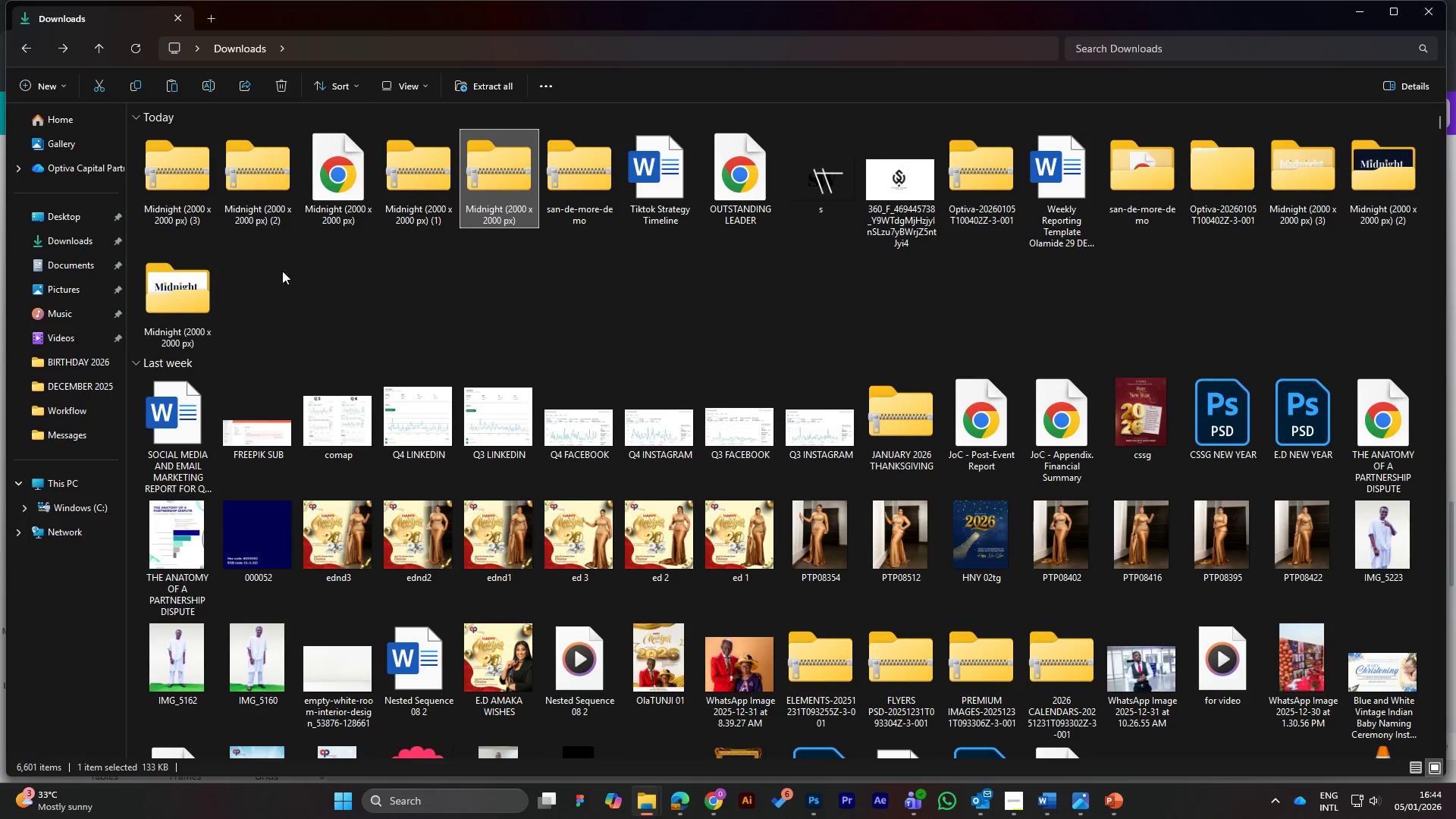 
left_click([194, 284])
 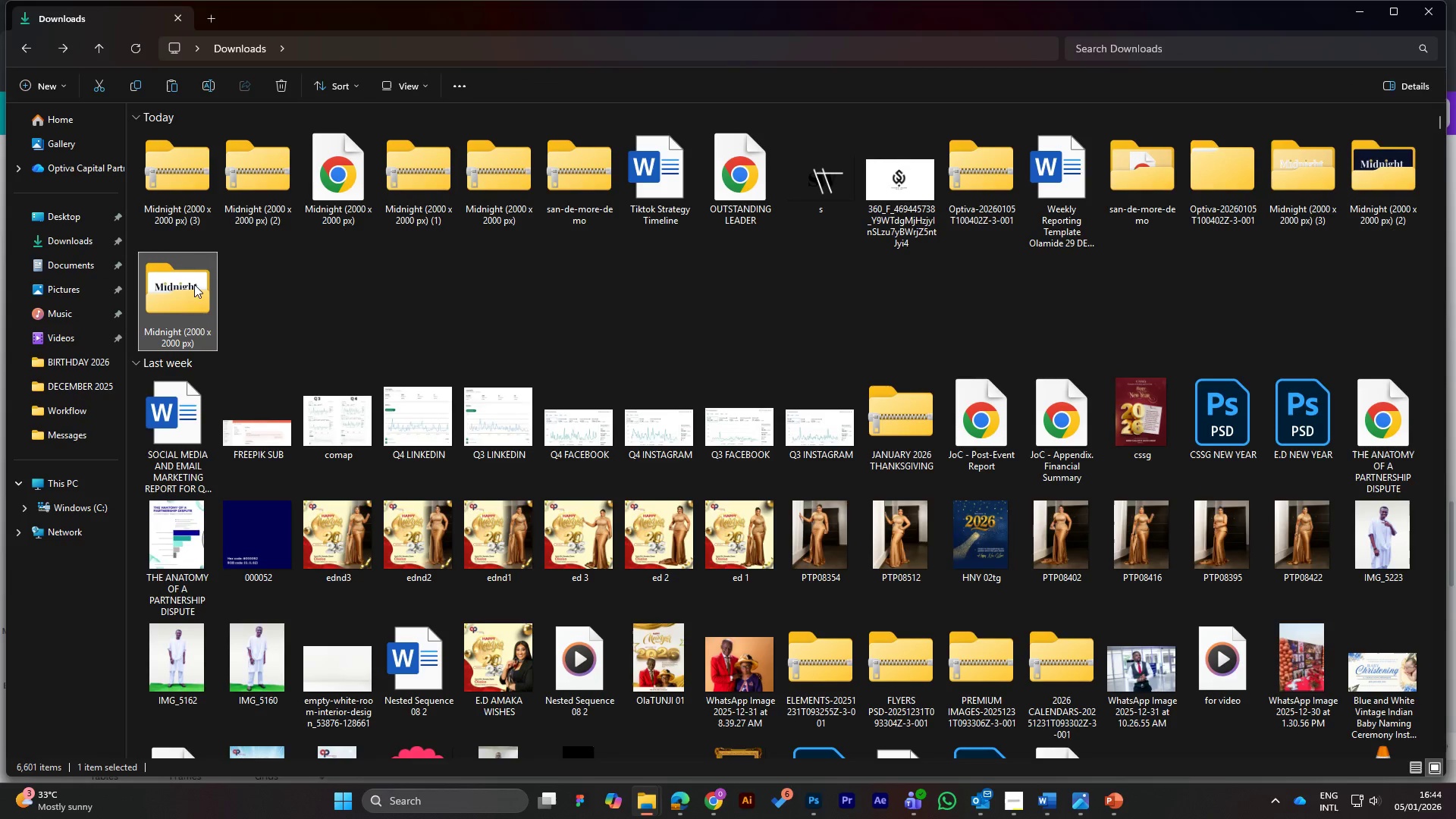 
key(Delete)
 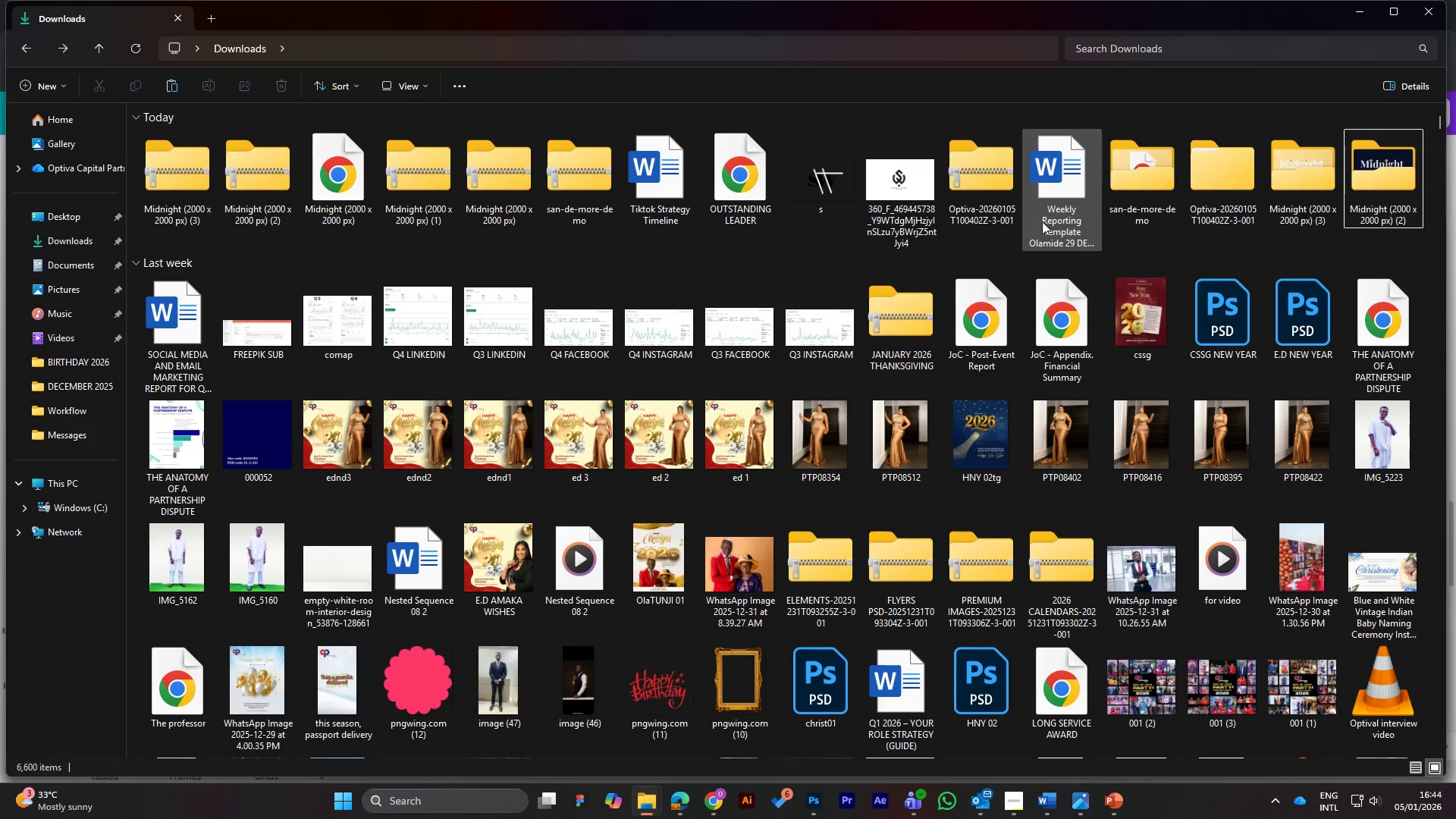 
wait(7.06)
 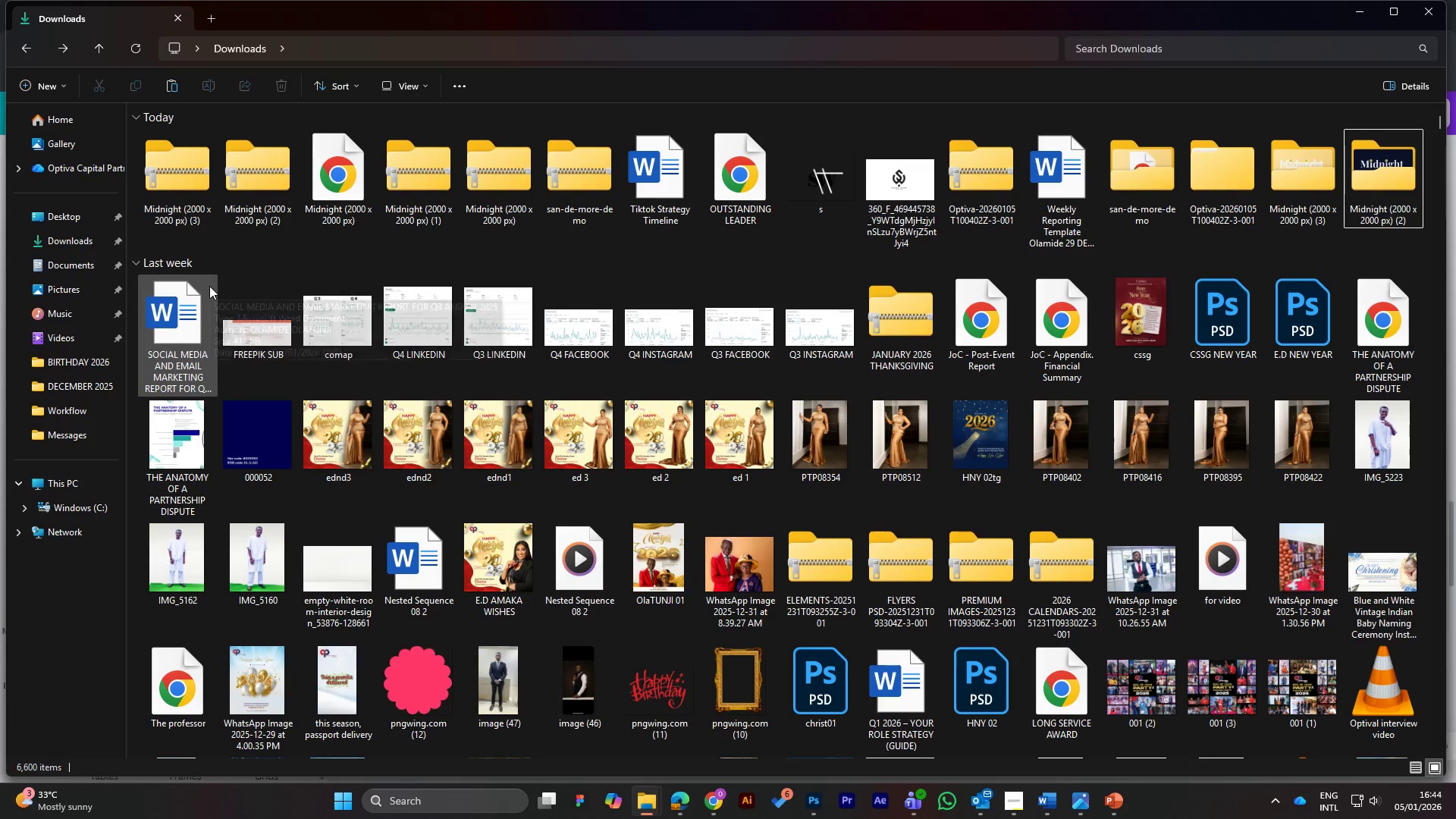 
right_click([1301, 180])
 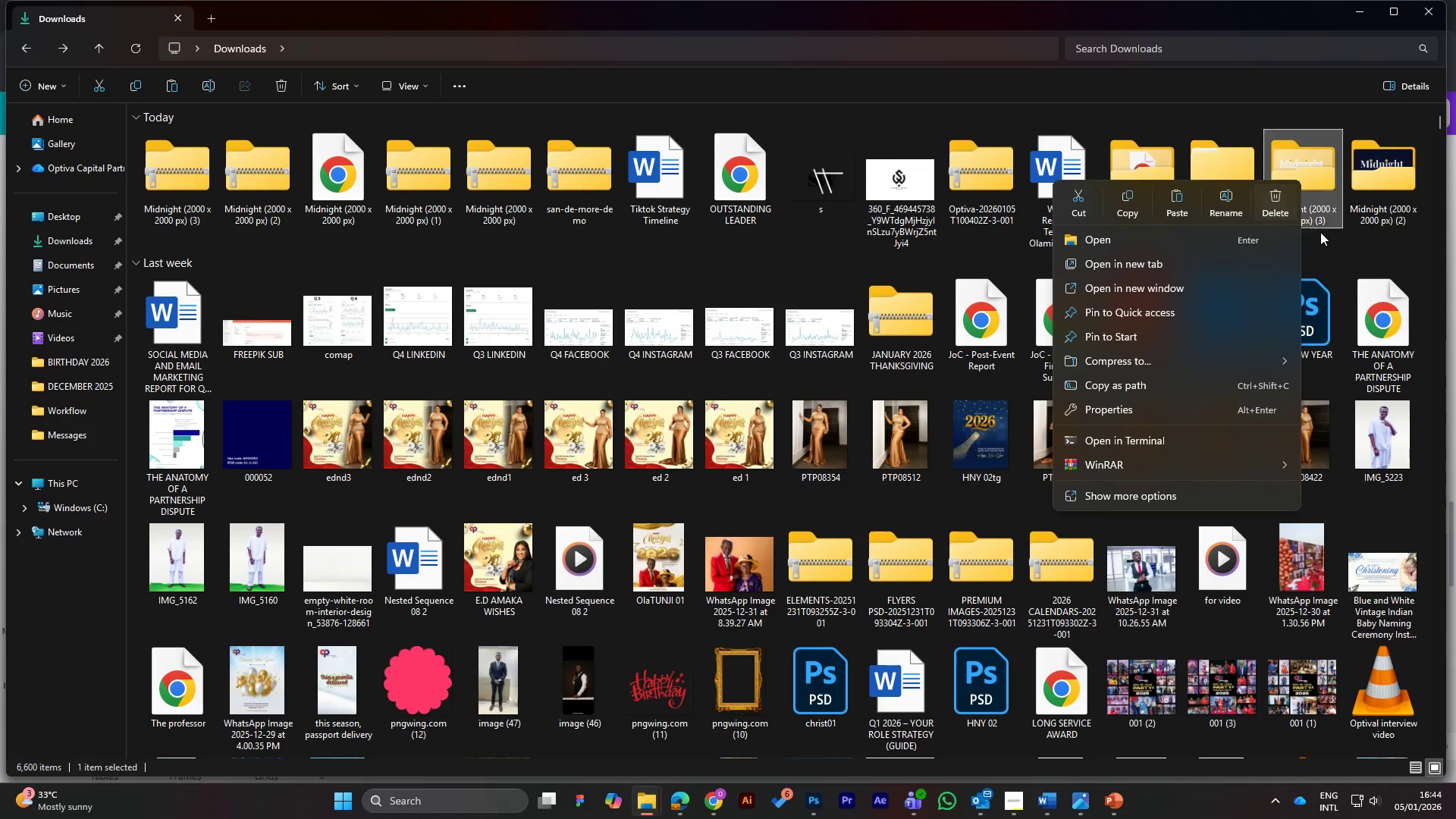 
left_click([1329, 249])
 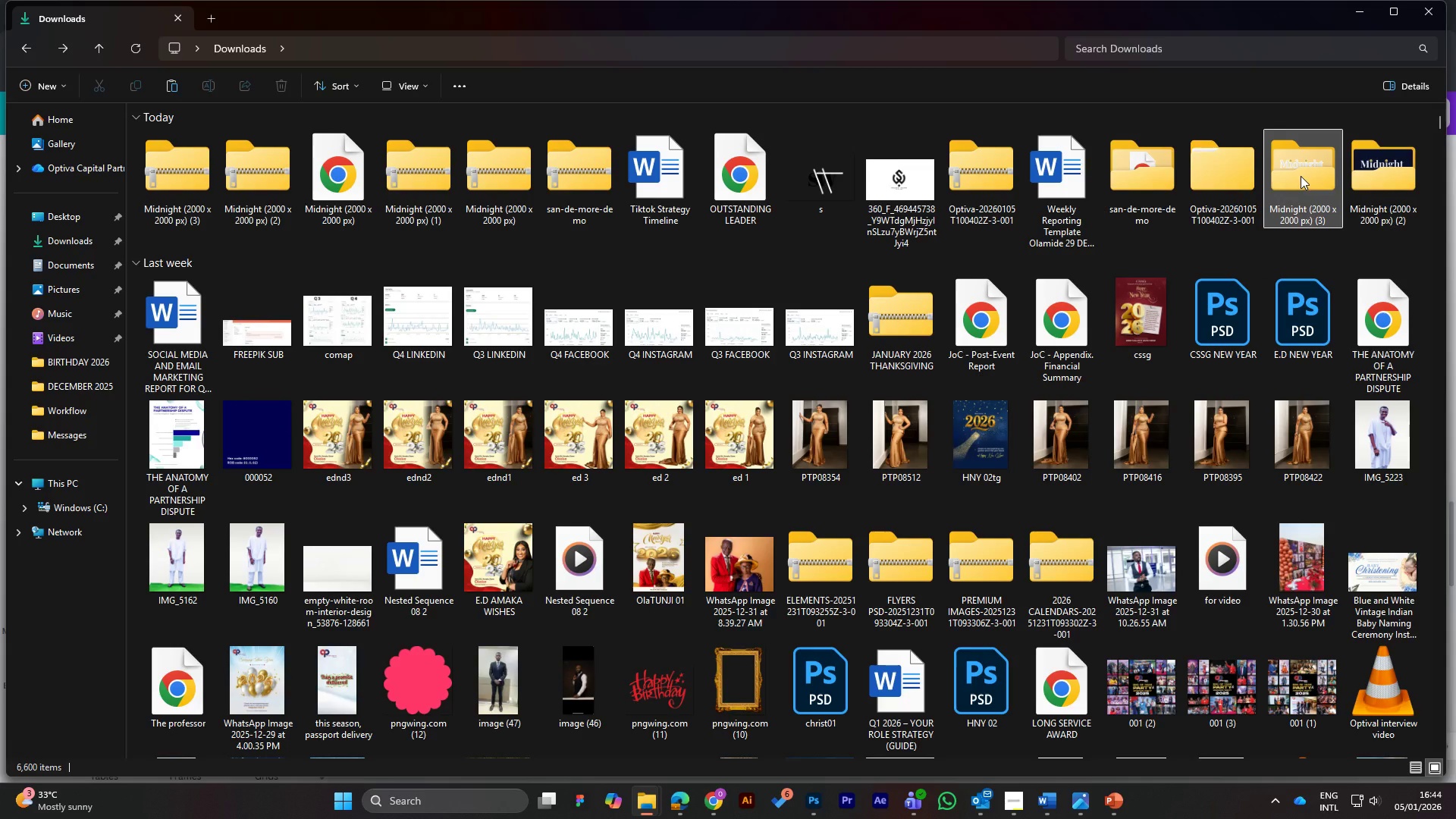 